 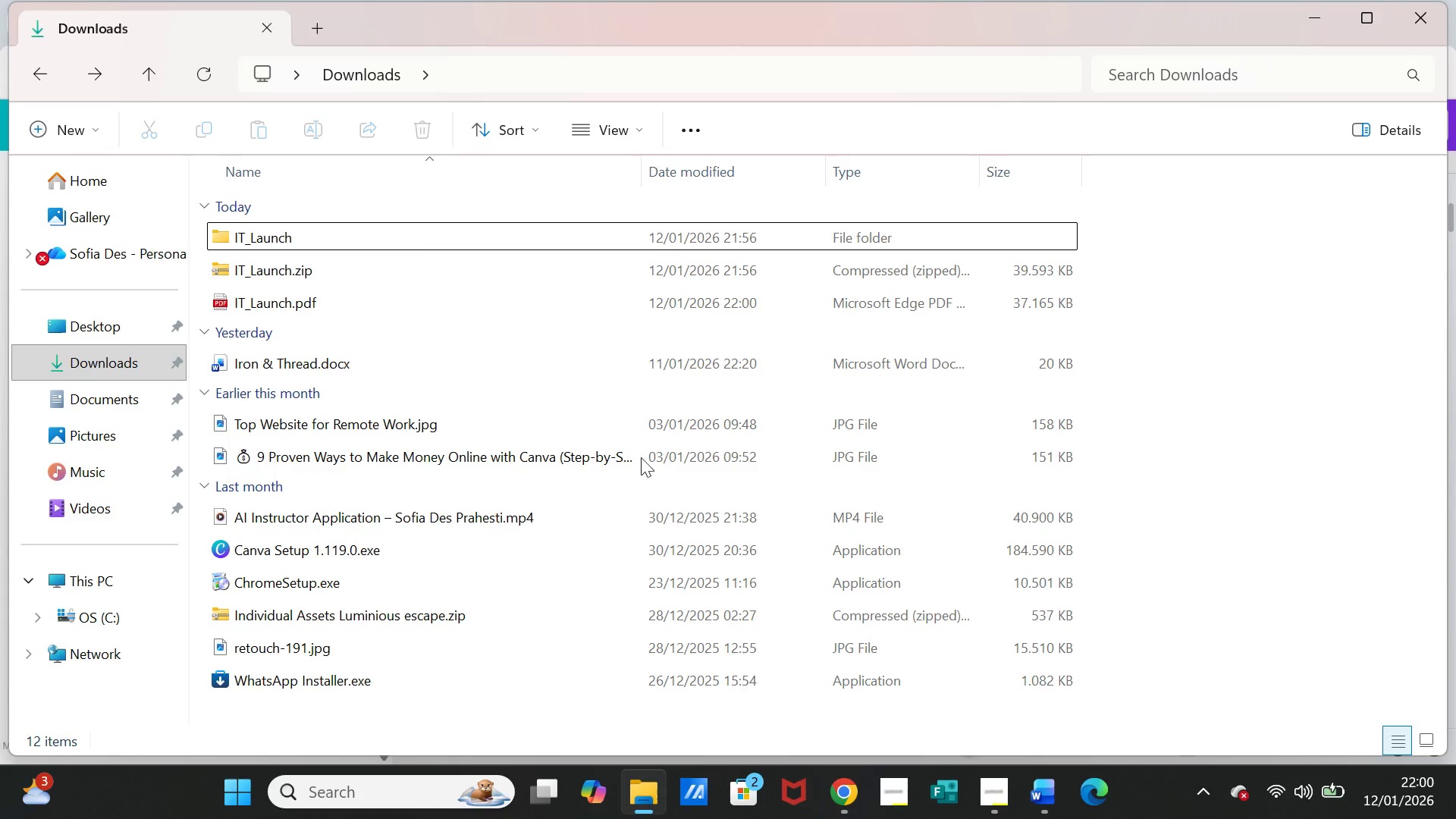 
double_click([348, 237])
 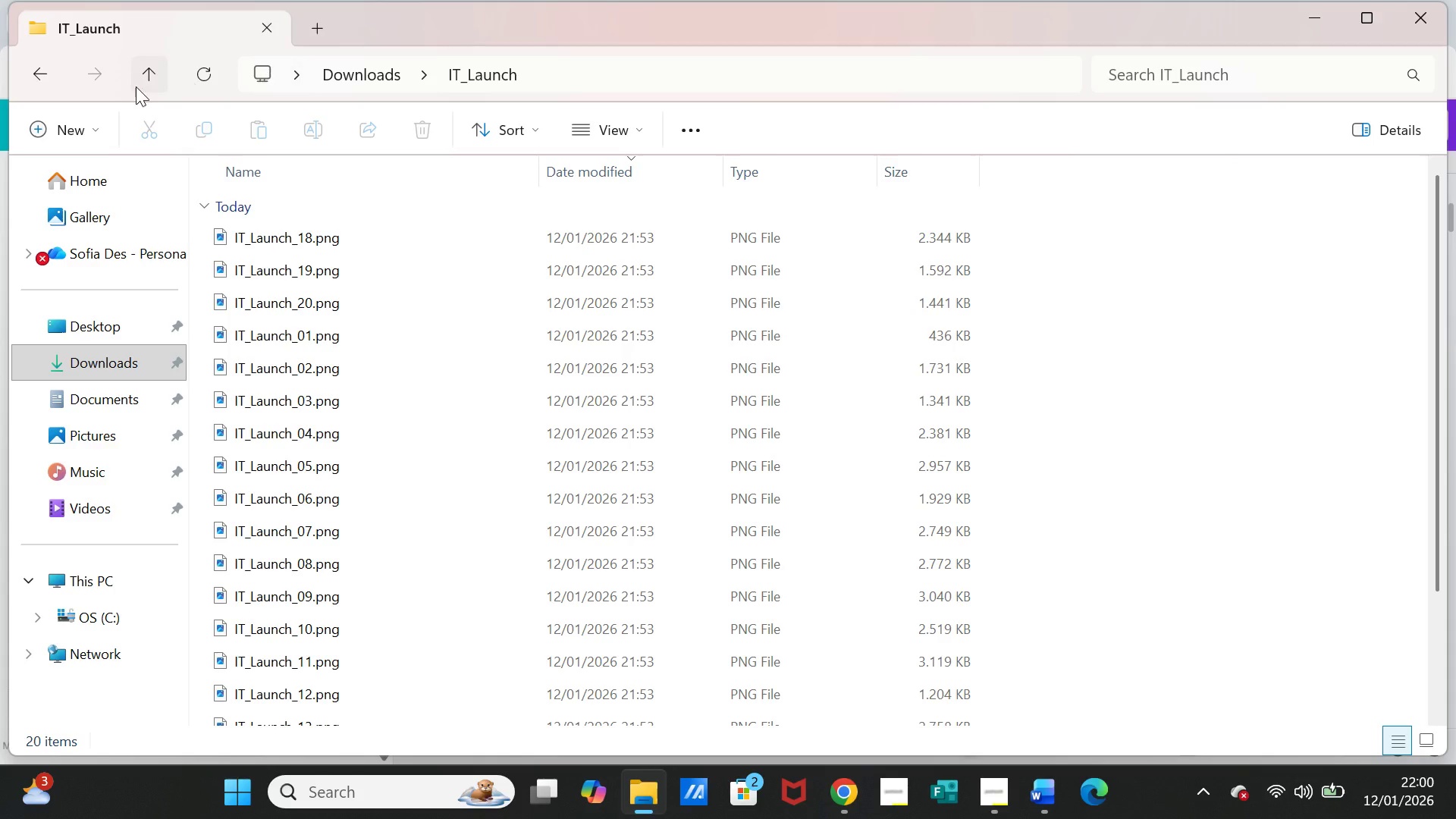 
left_click([37, 78])
 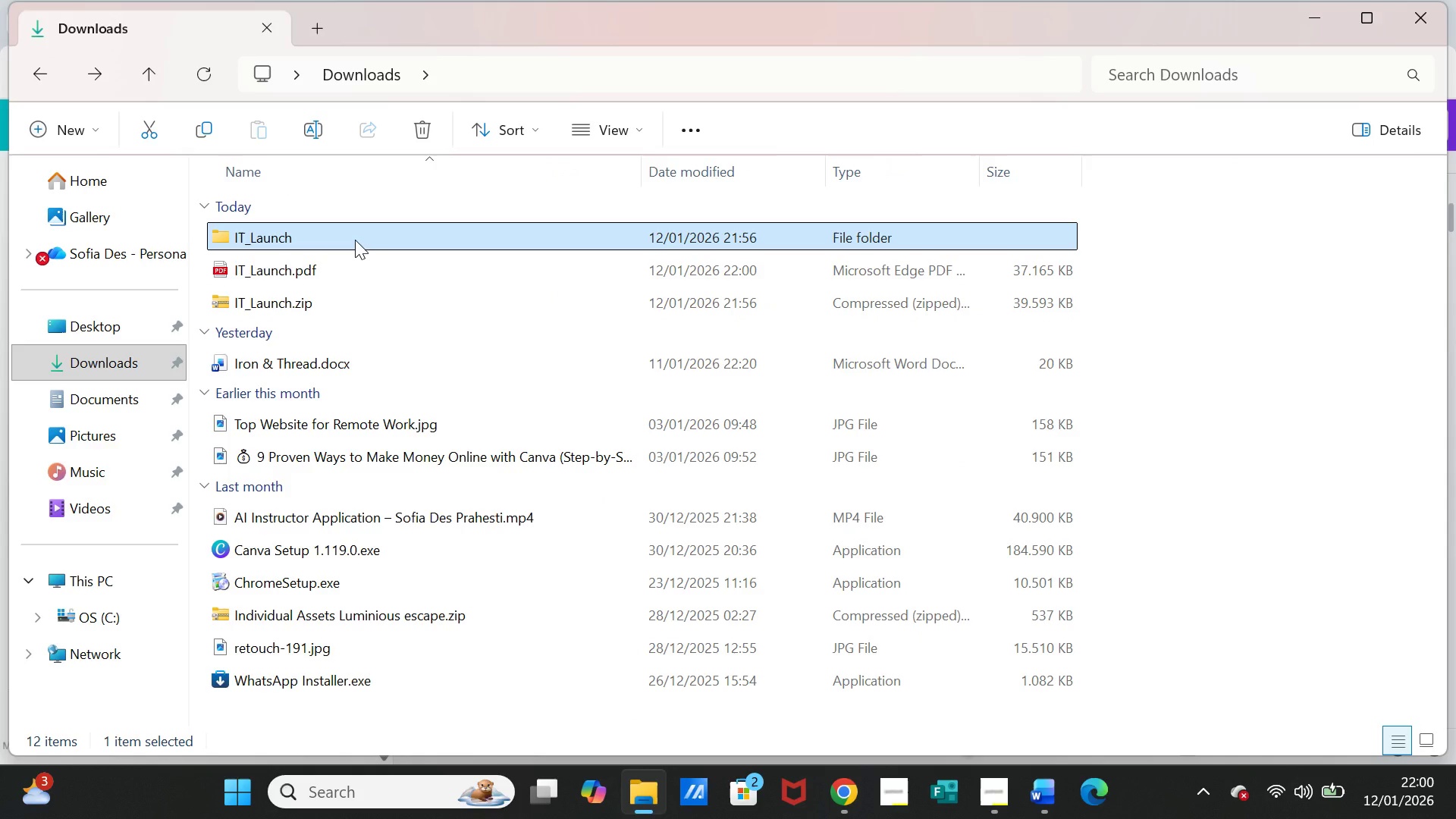 
left_click([355, 240])
 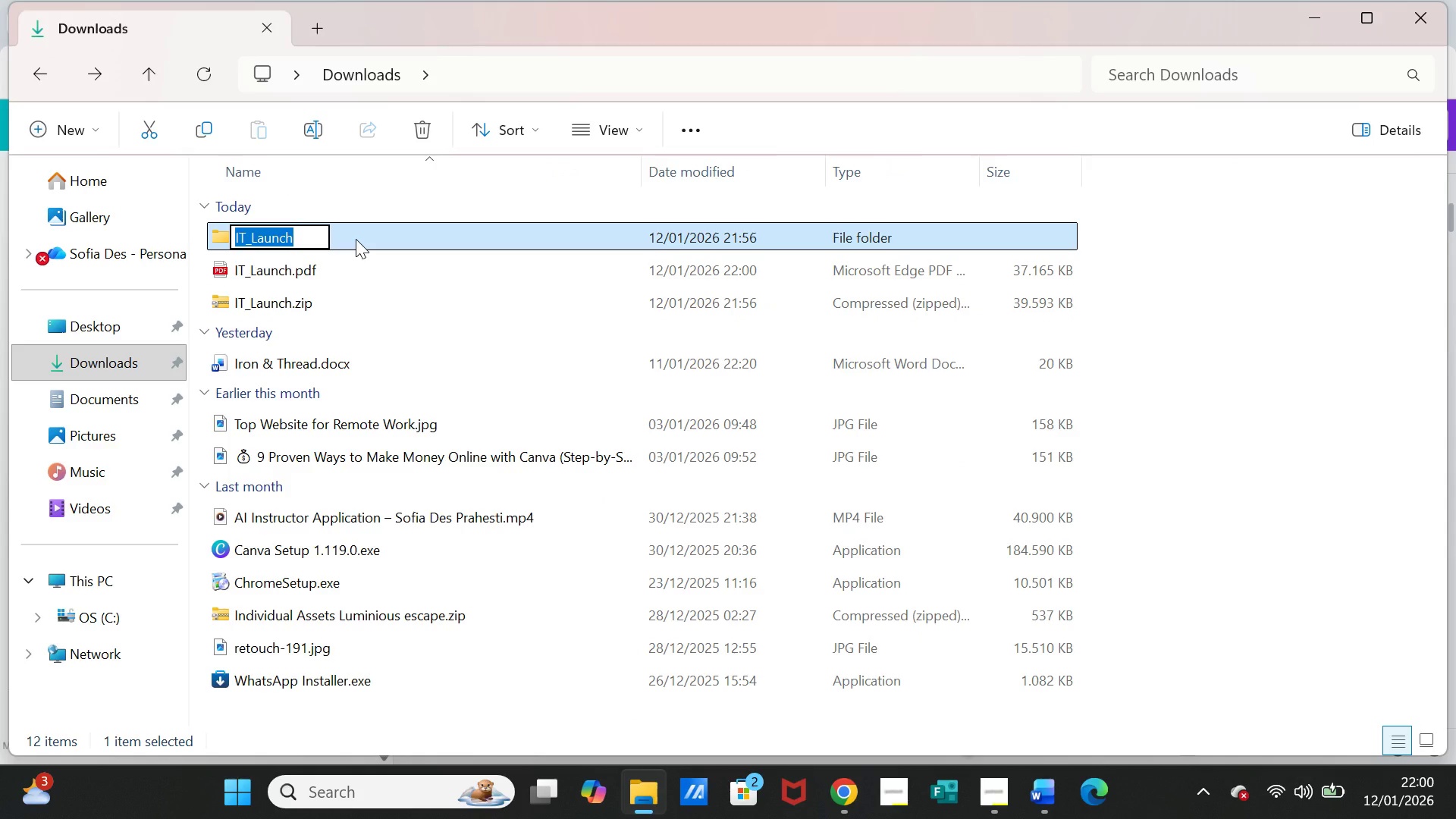 
scroll: coordinate [356, 239], scroll_direction: down, amount: 1.0
 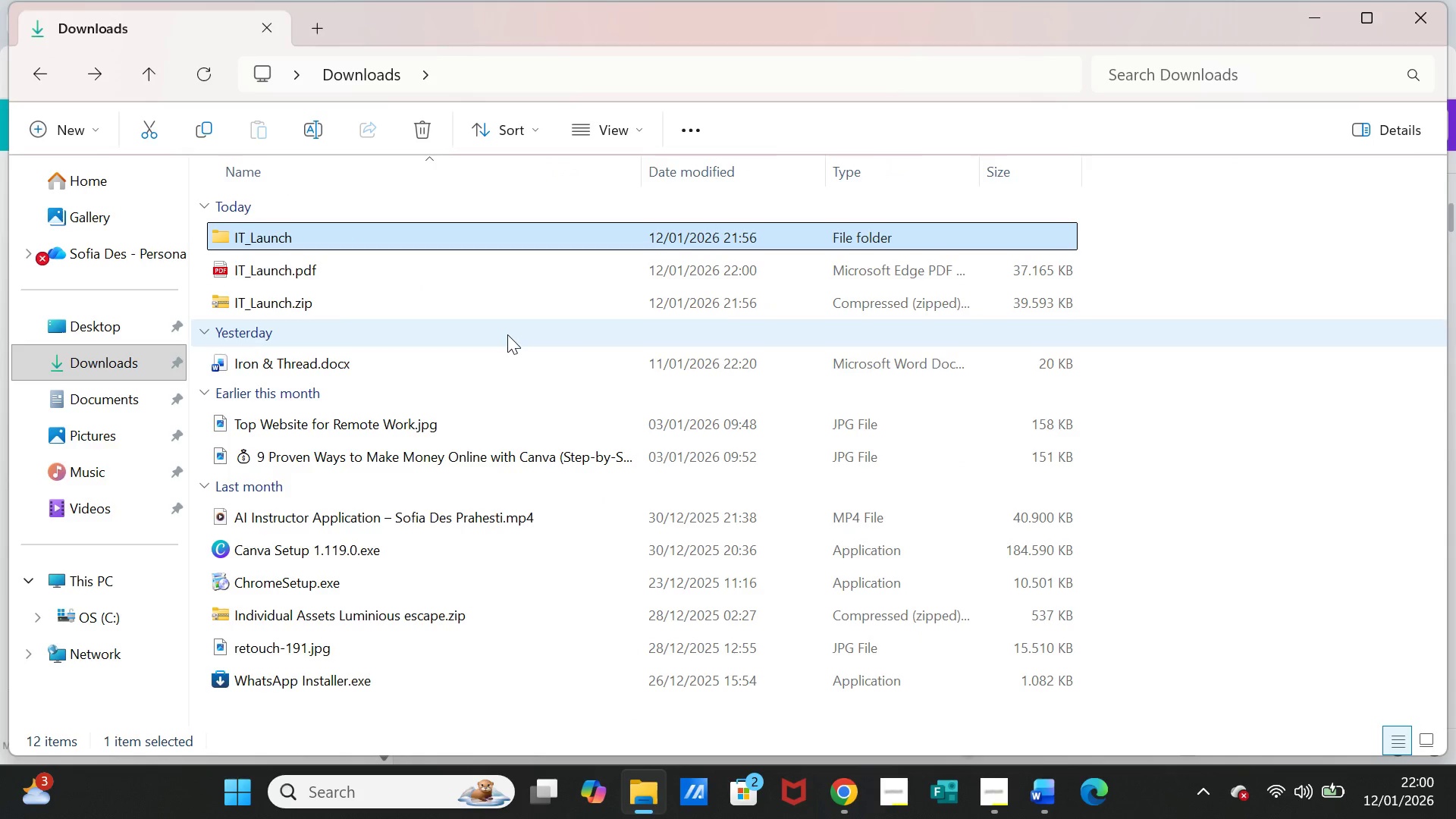 
left_click([507, 334])
 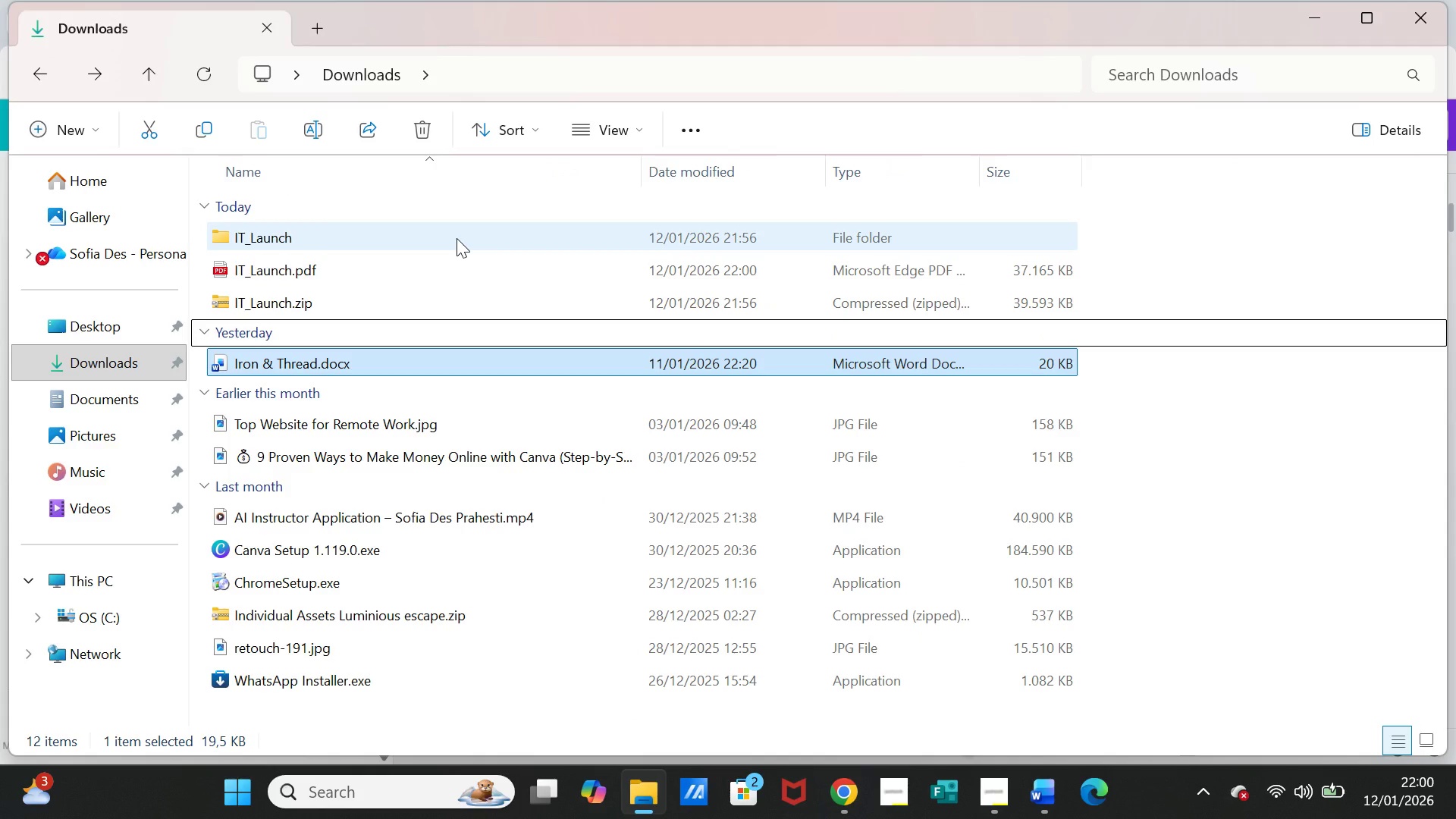 
left_click([457, 238])
 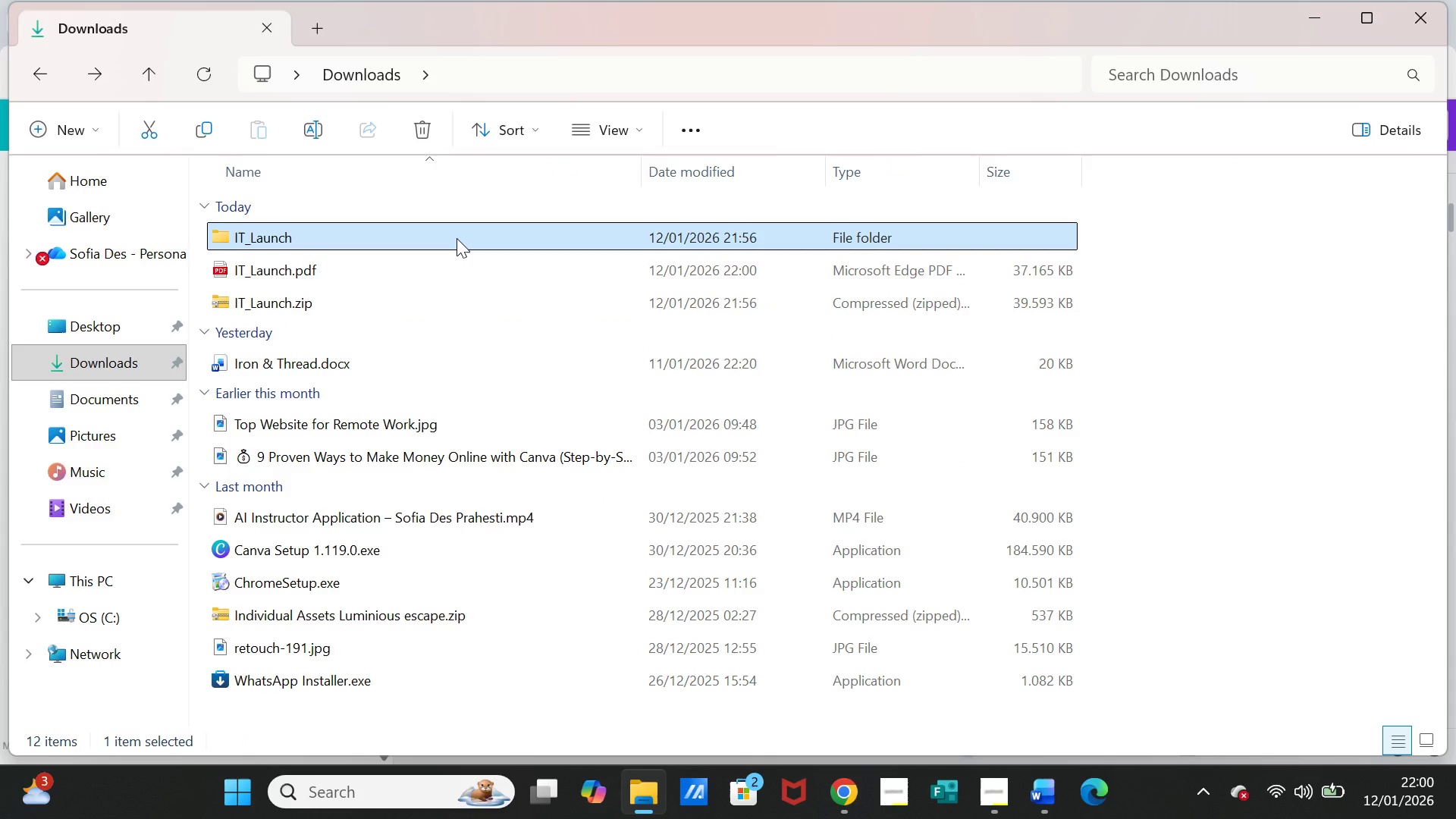 
key(Delete)
 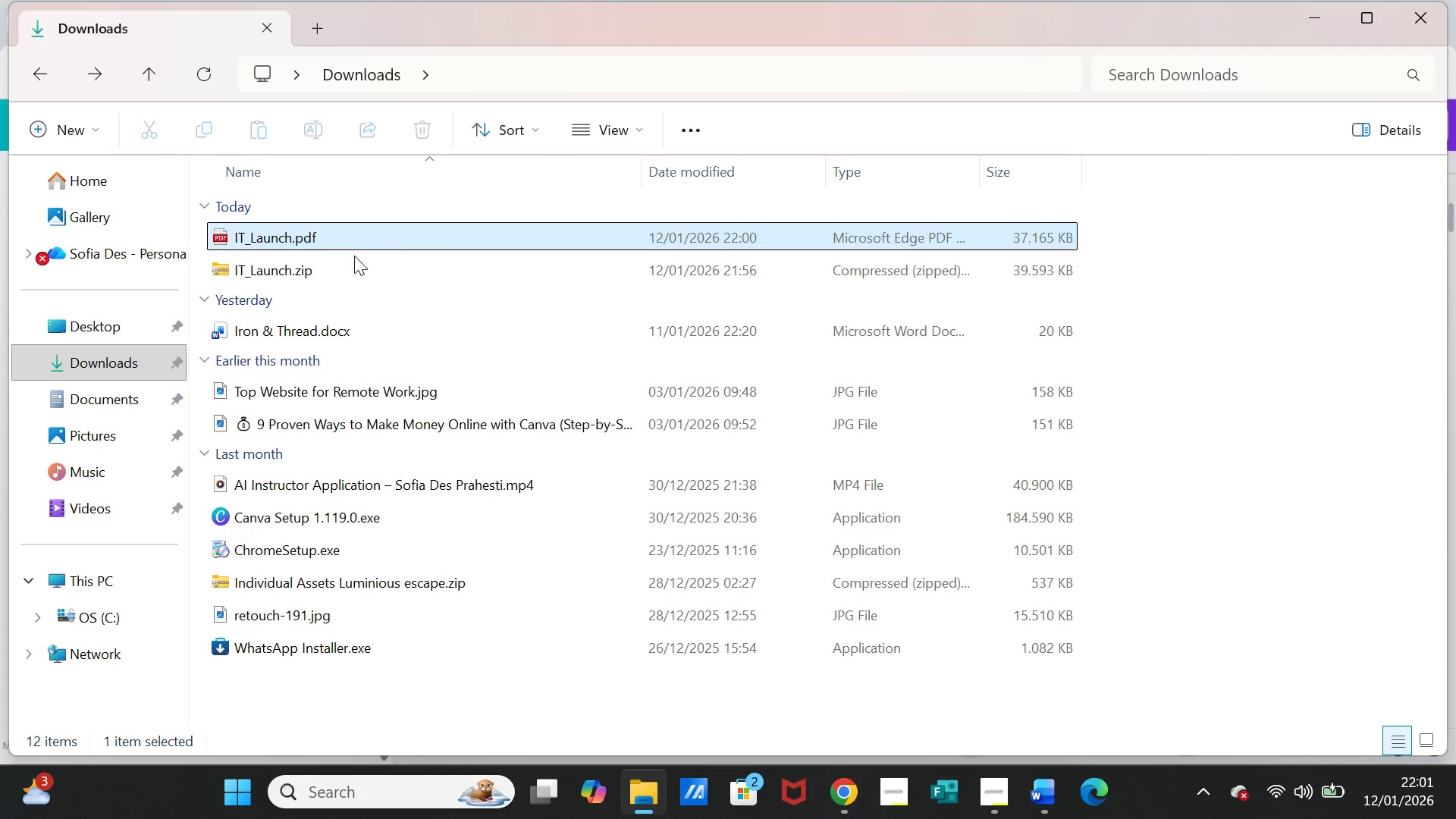 
double_click([340, 284])
 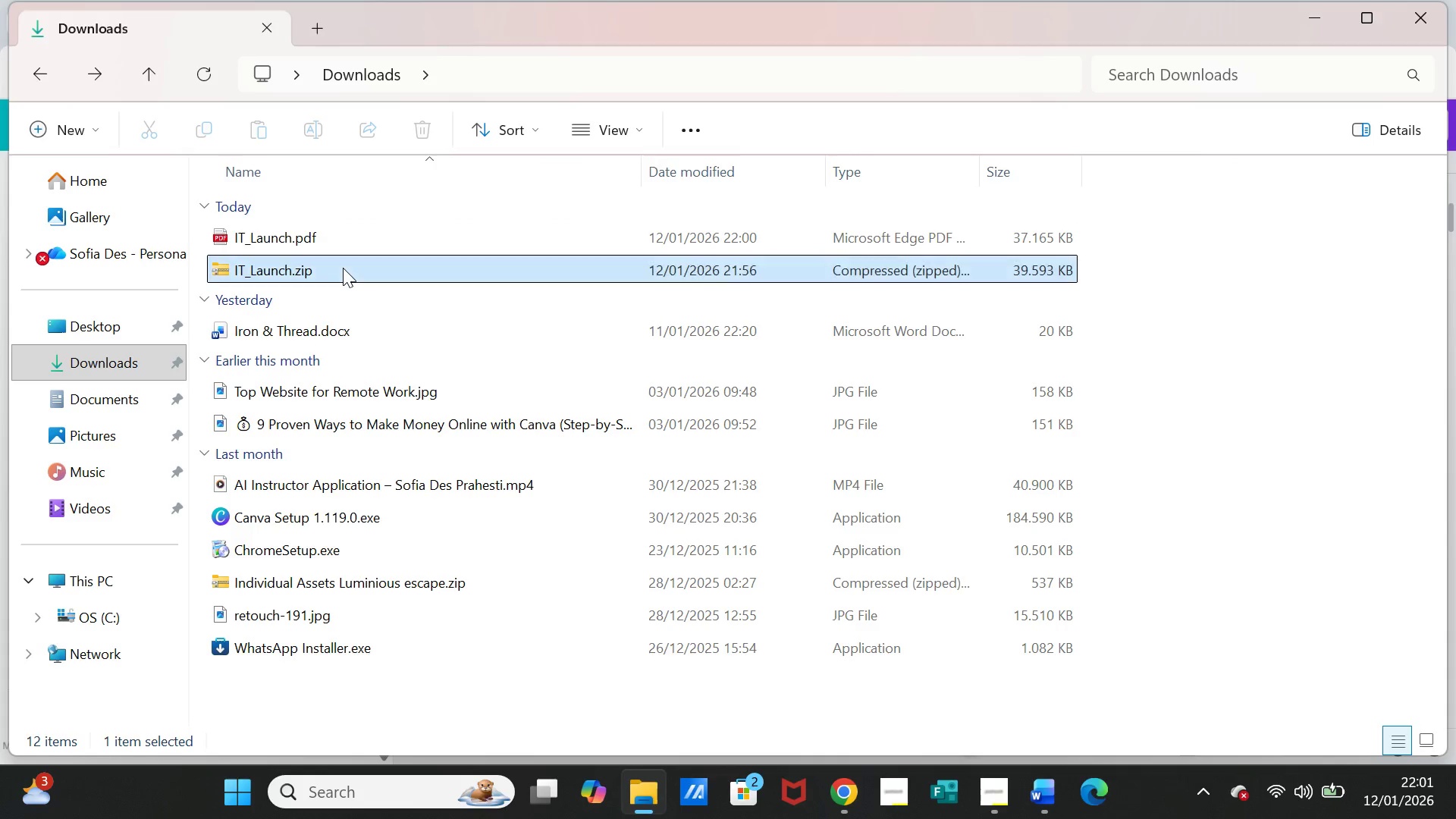 
double_click([343, 268])
 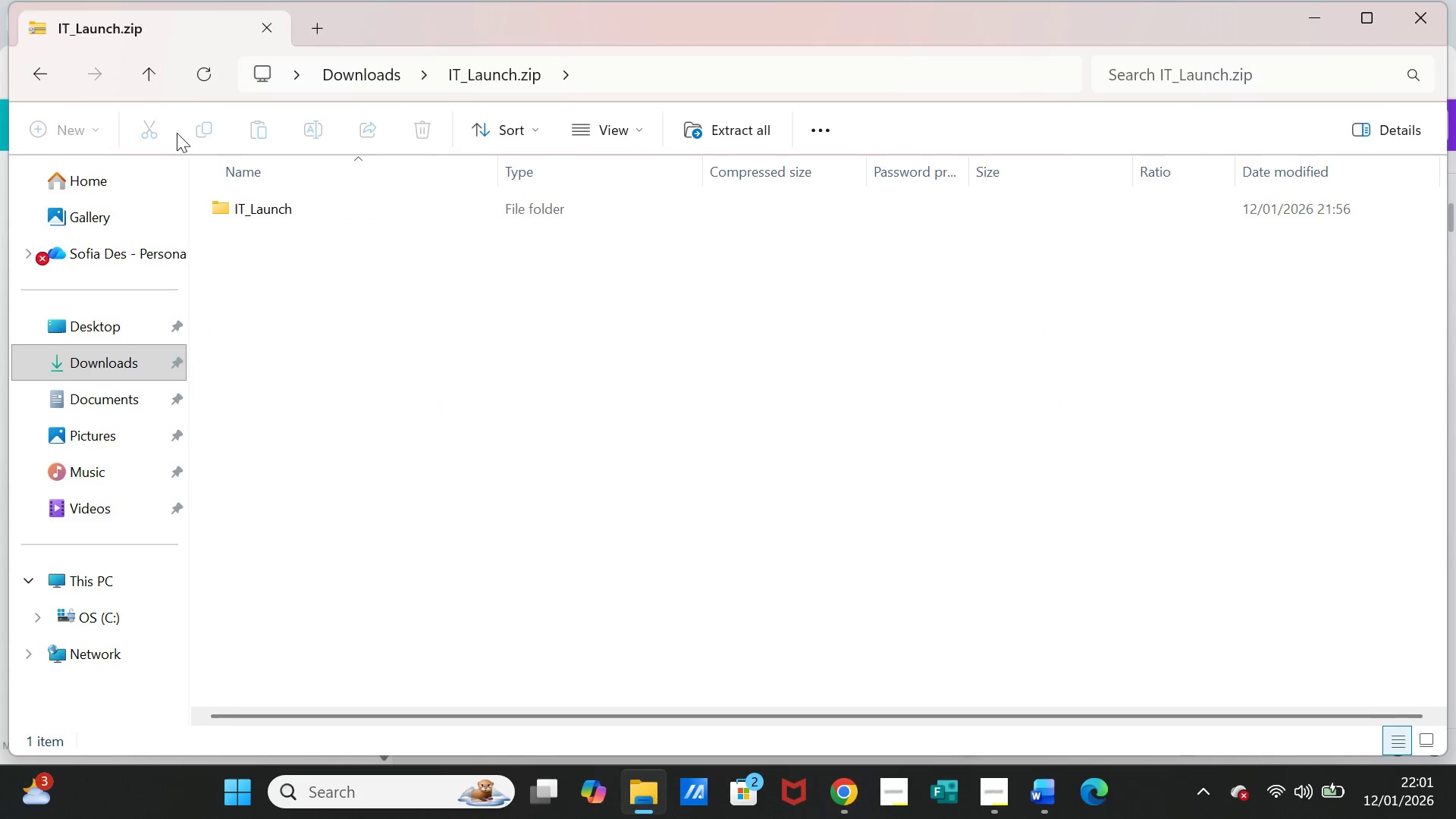 
double_click([253, 213])
 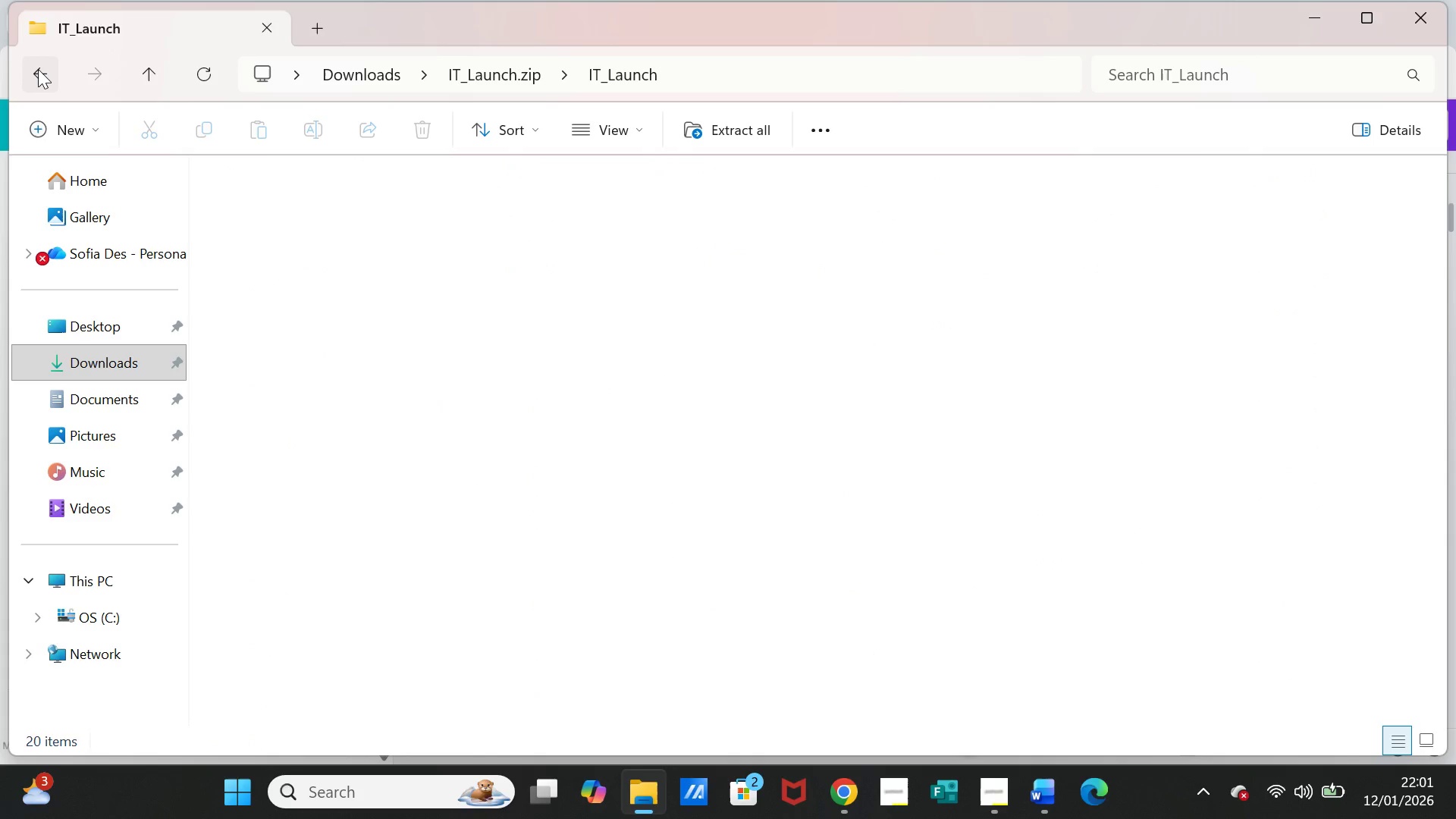 
left_click([38, 69])
 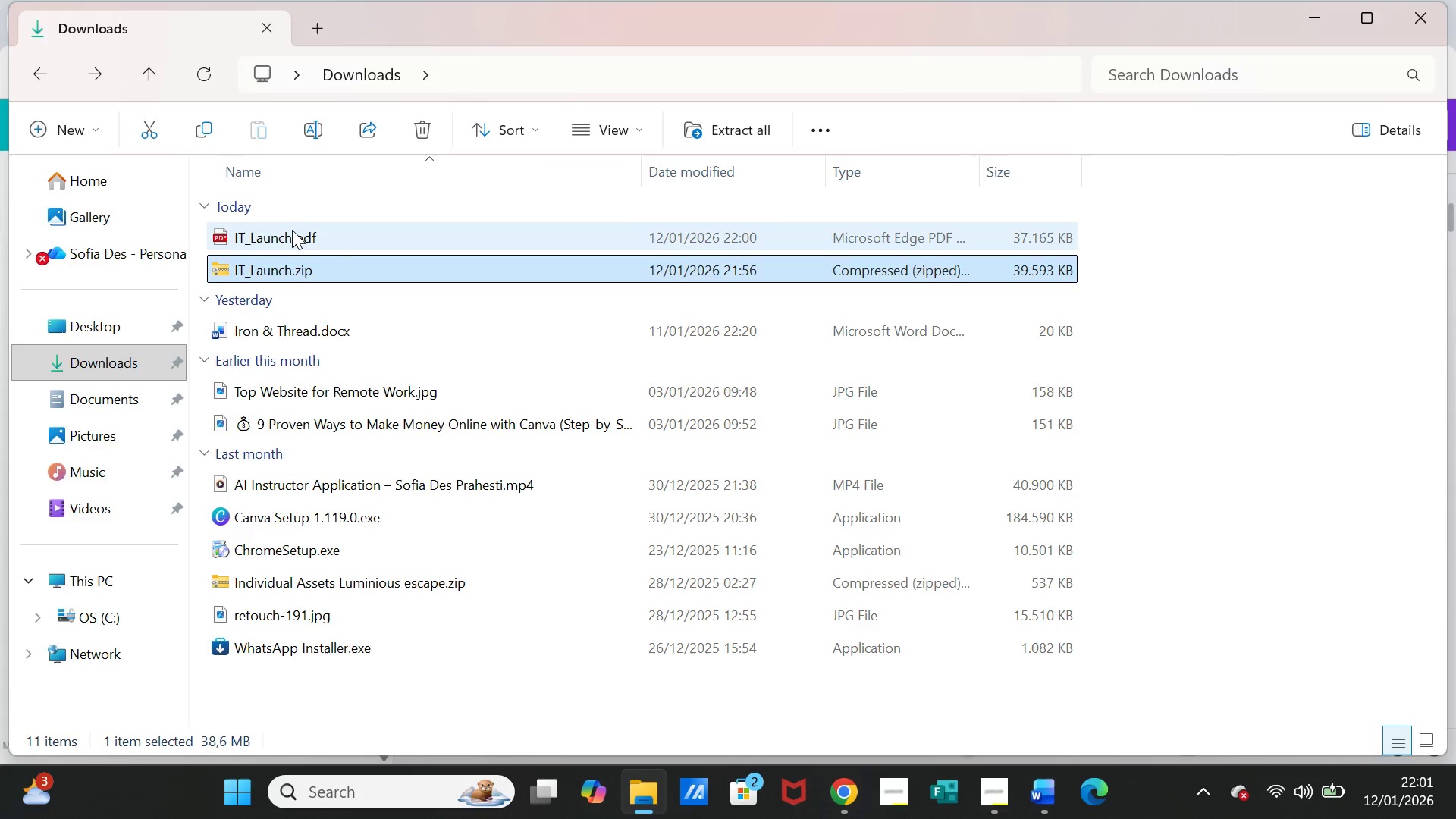 
double_click([290, 234])
 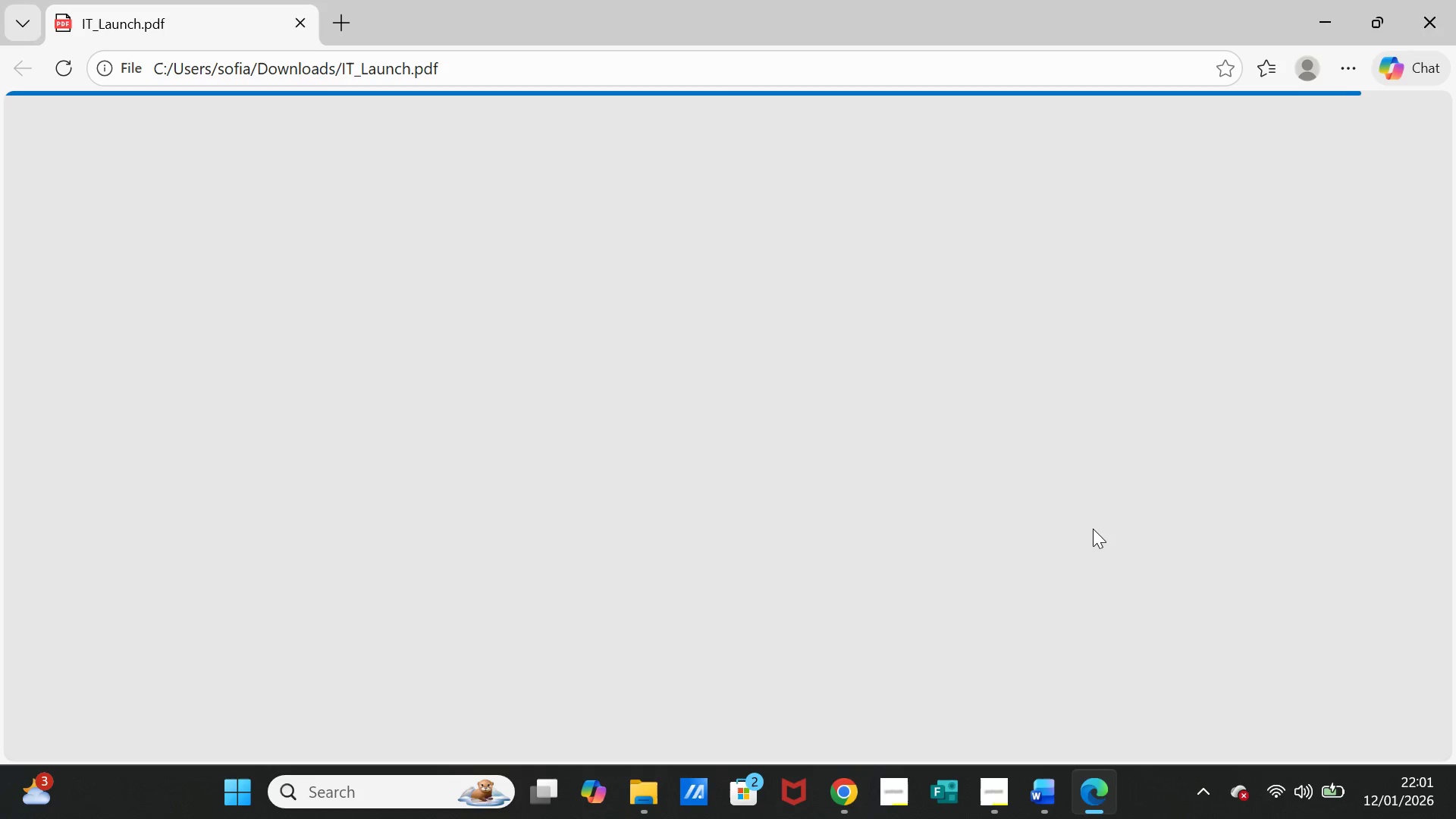 
wait(8.8)
 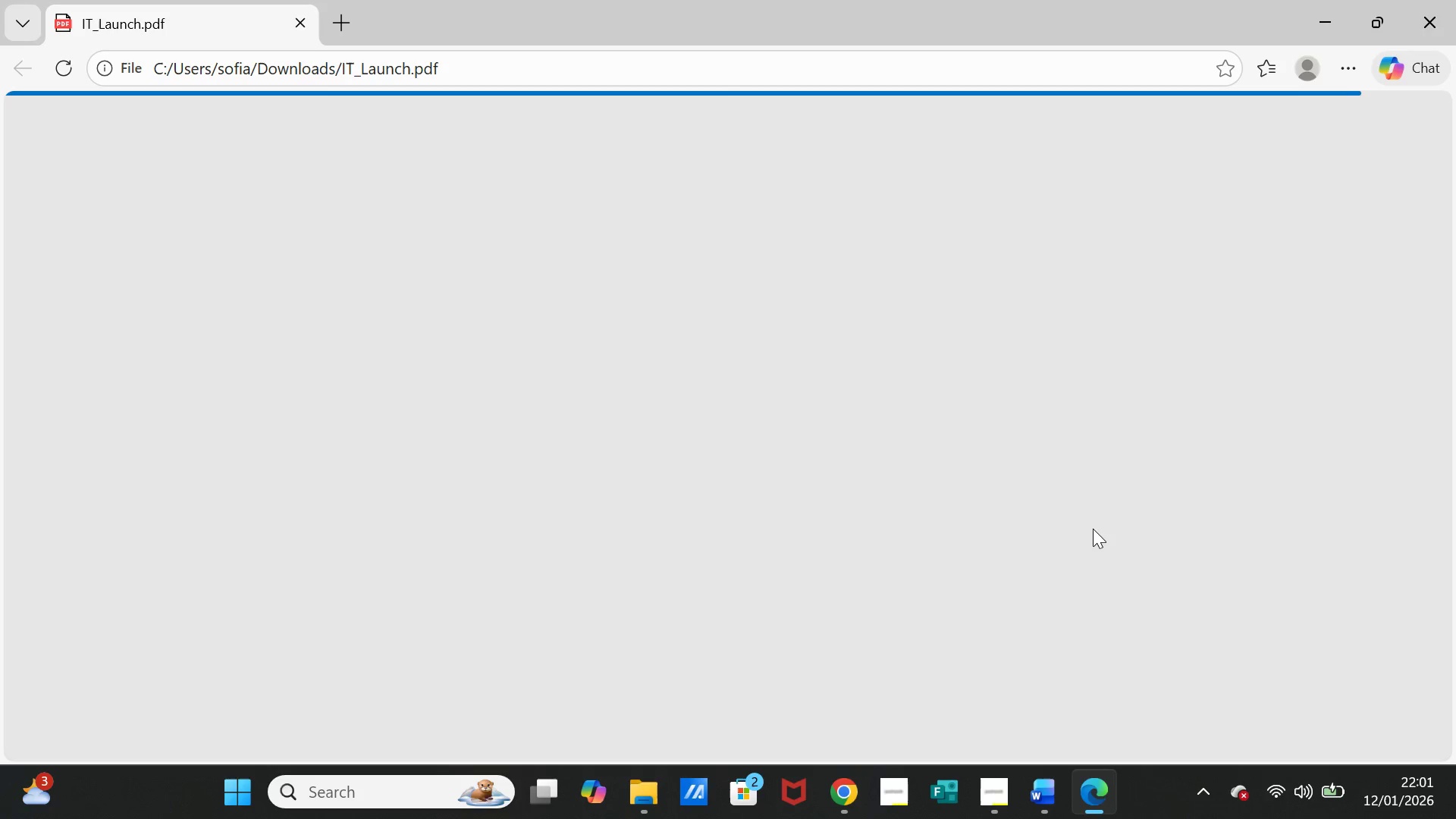 
double_click([641, 108])
 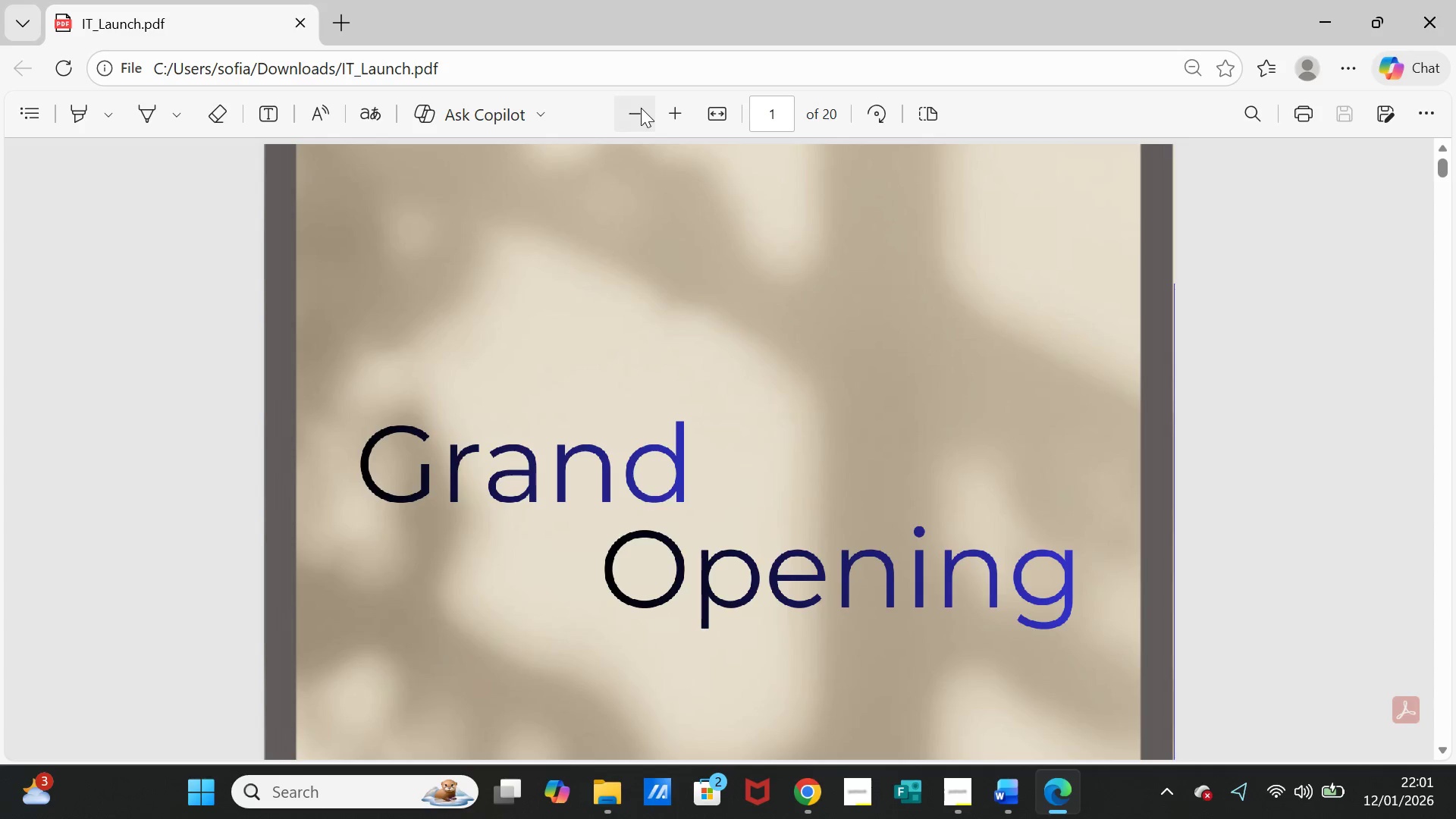 
triple_click([641, 108])
 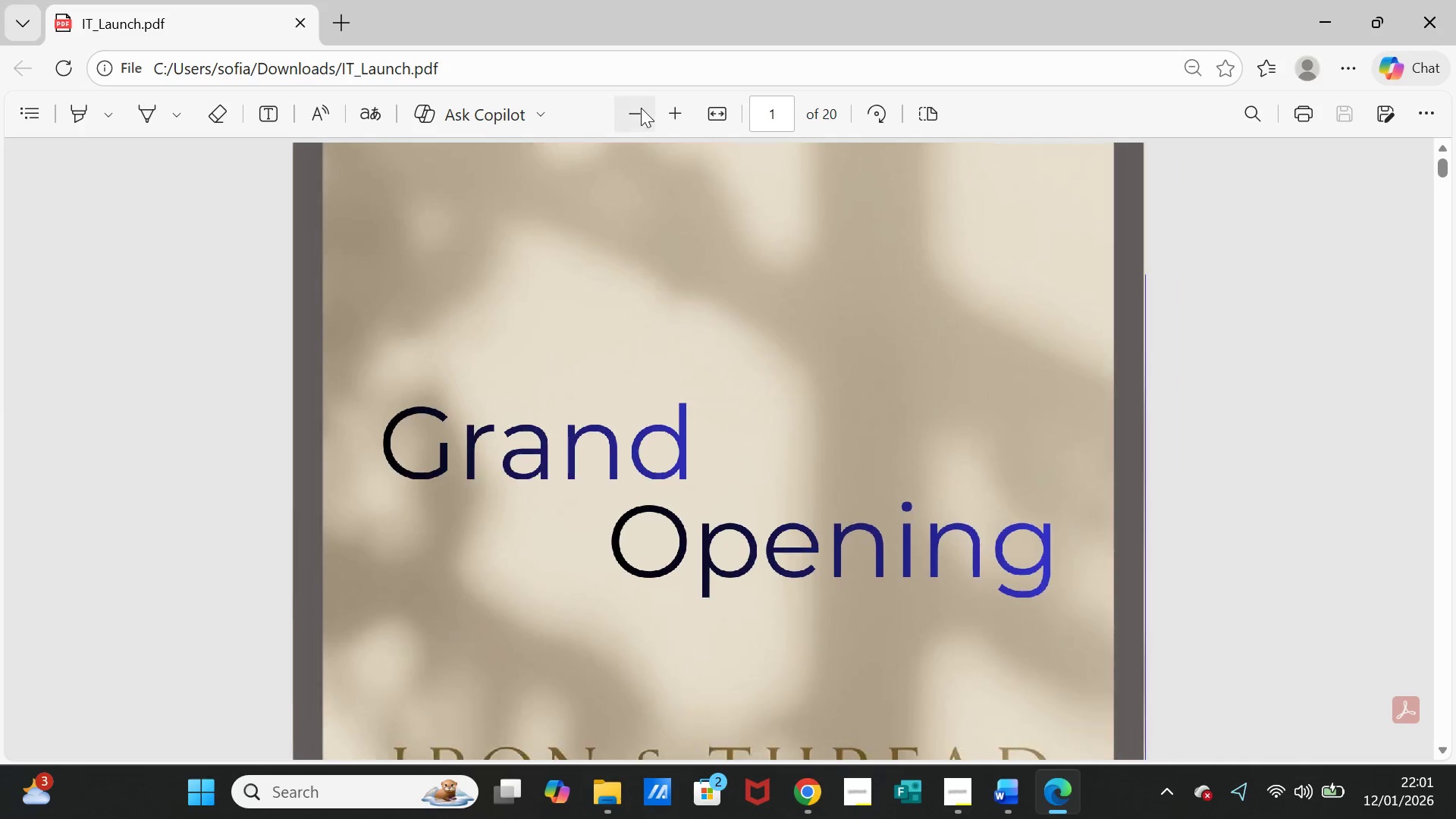 
triple_click([641, 108])
 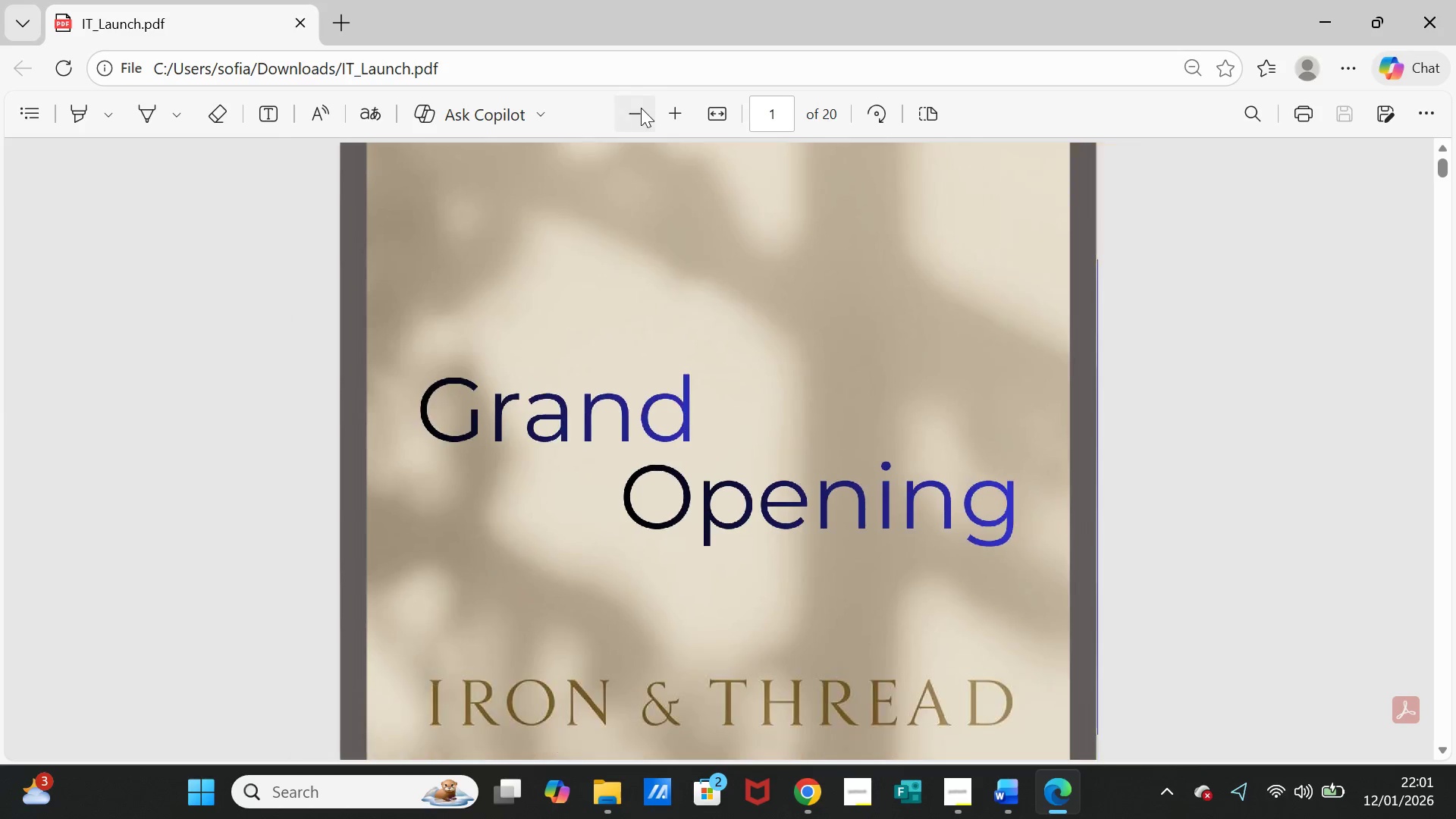 
triple_click([641, 108])
 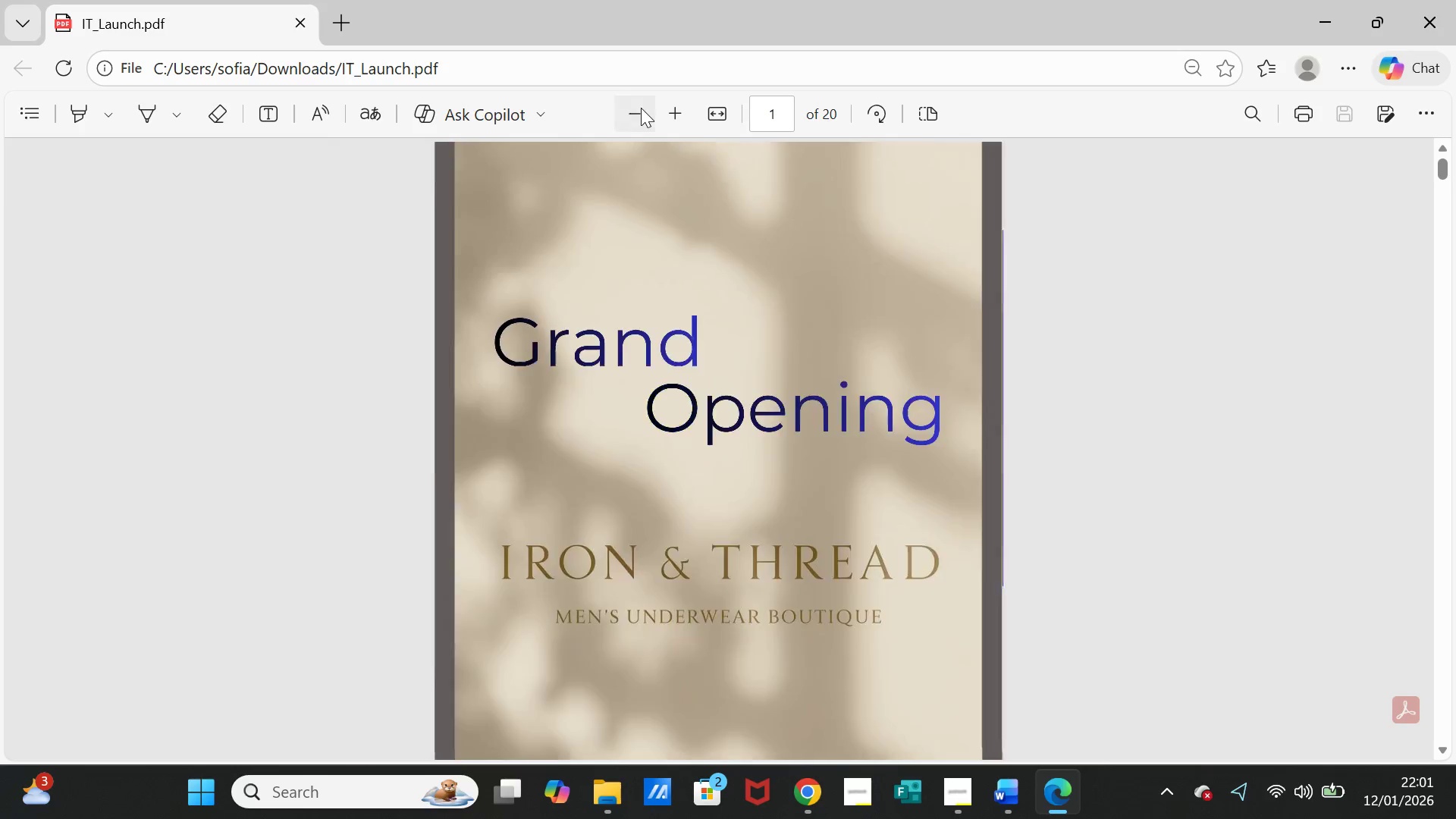 
triple_click([641, 108])
 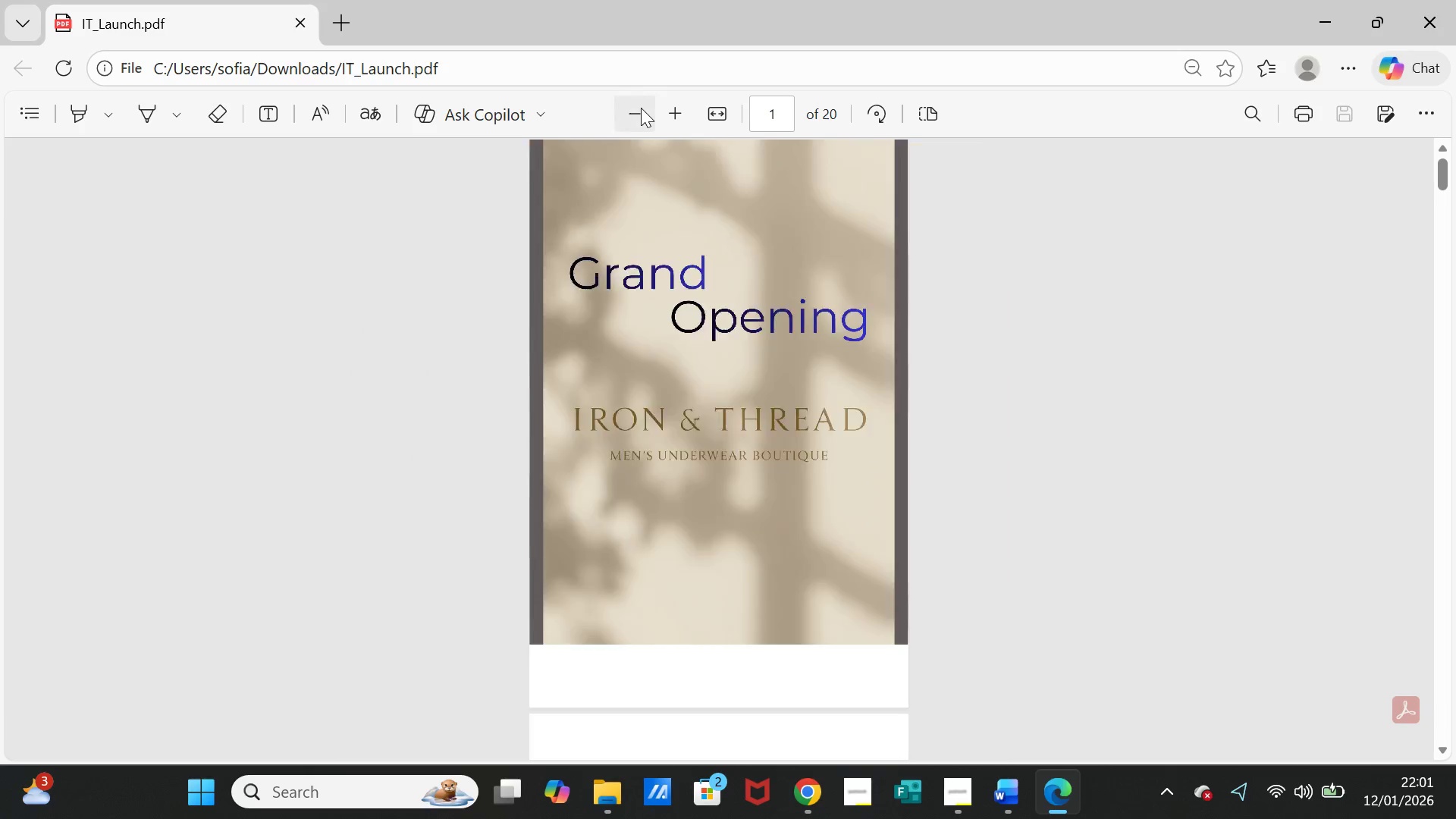 
triple_click([641, 108])
 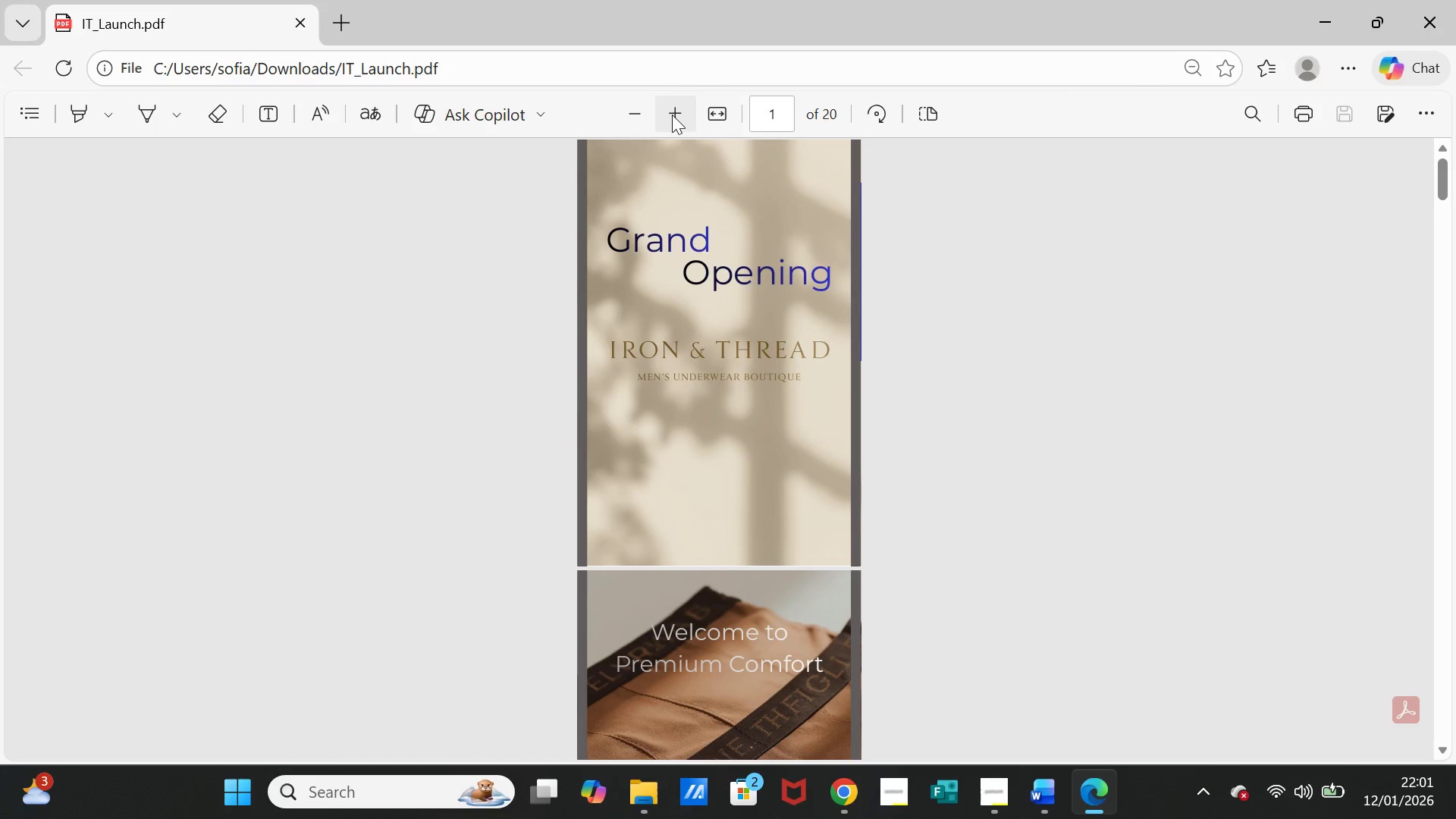 
left_click([676, 115])
 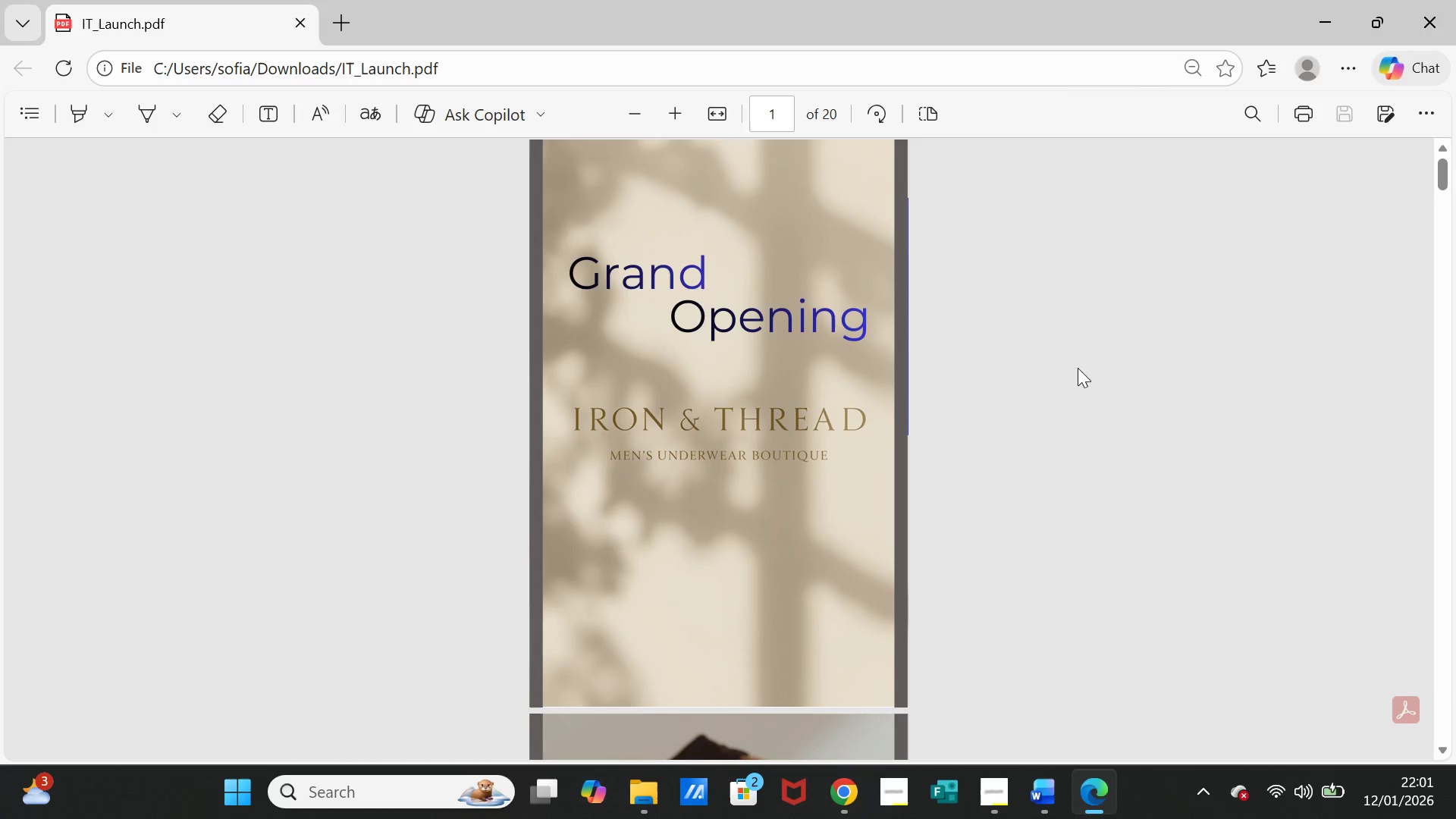 
scroll: coordinate [1084, 381], scroll_direction: up, amount: 6.0
 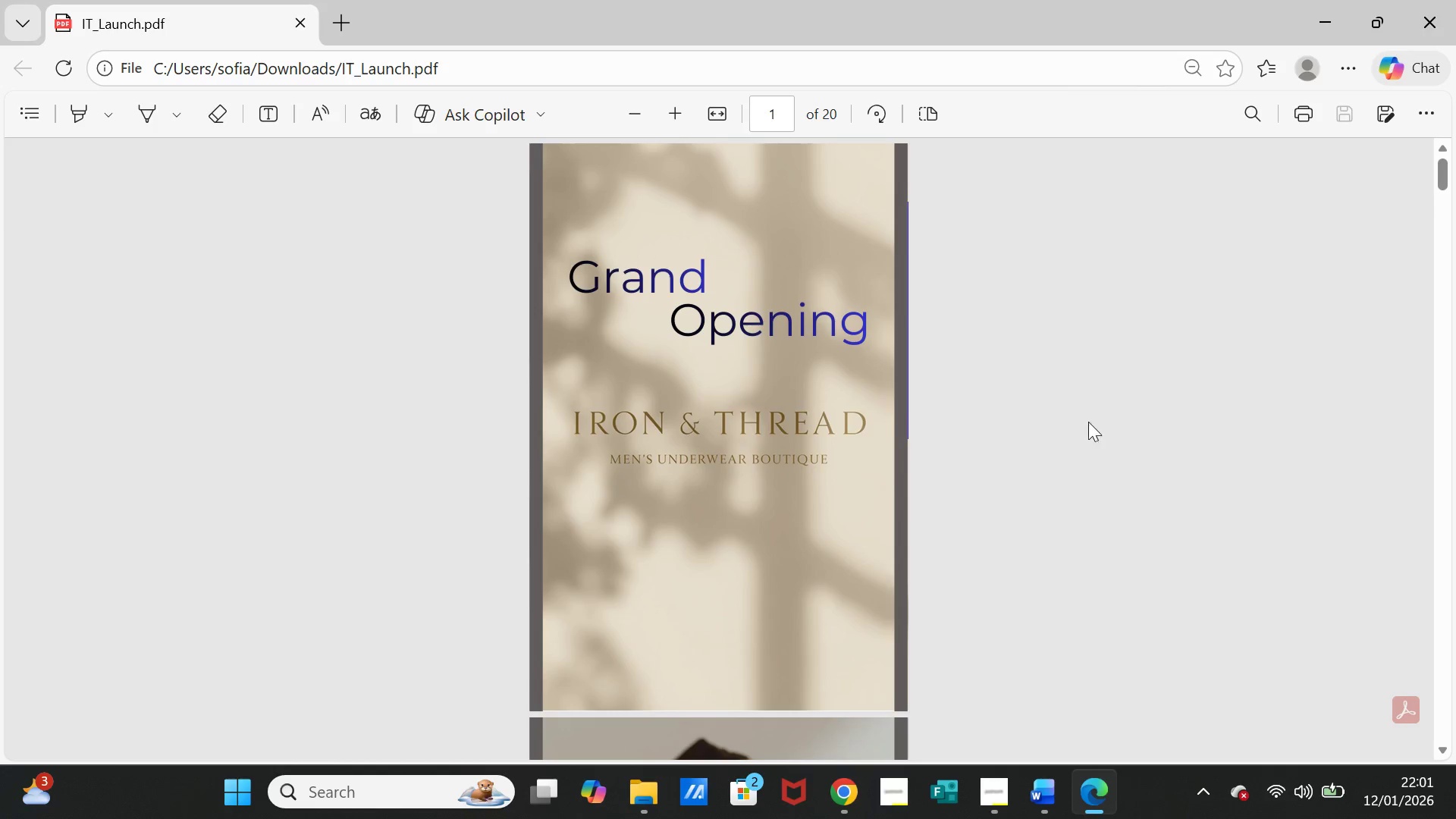 
scroll: coordinate [1092, 433], scroll_direction: down, amount: 6.0
 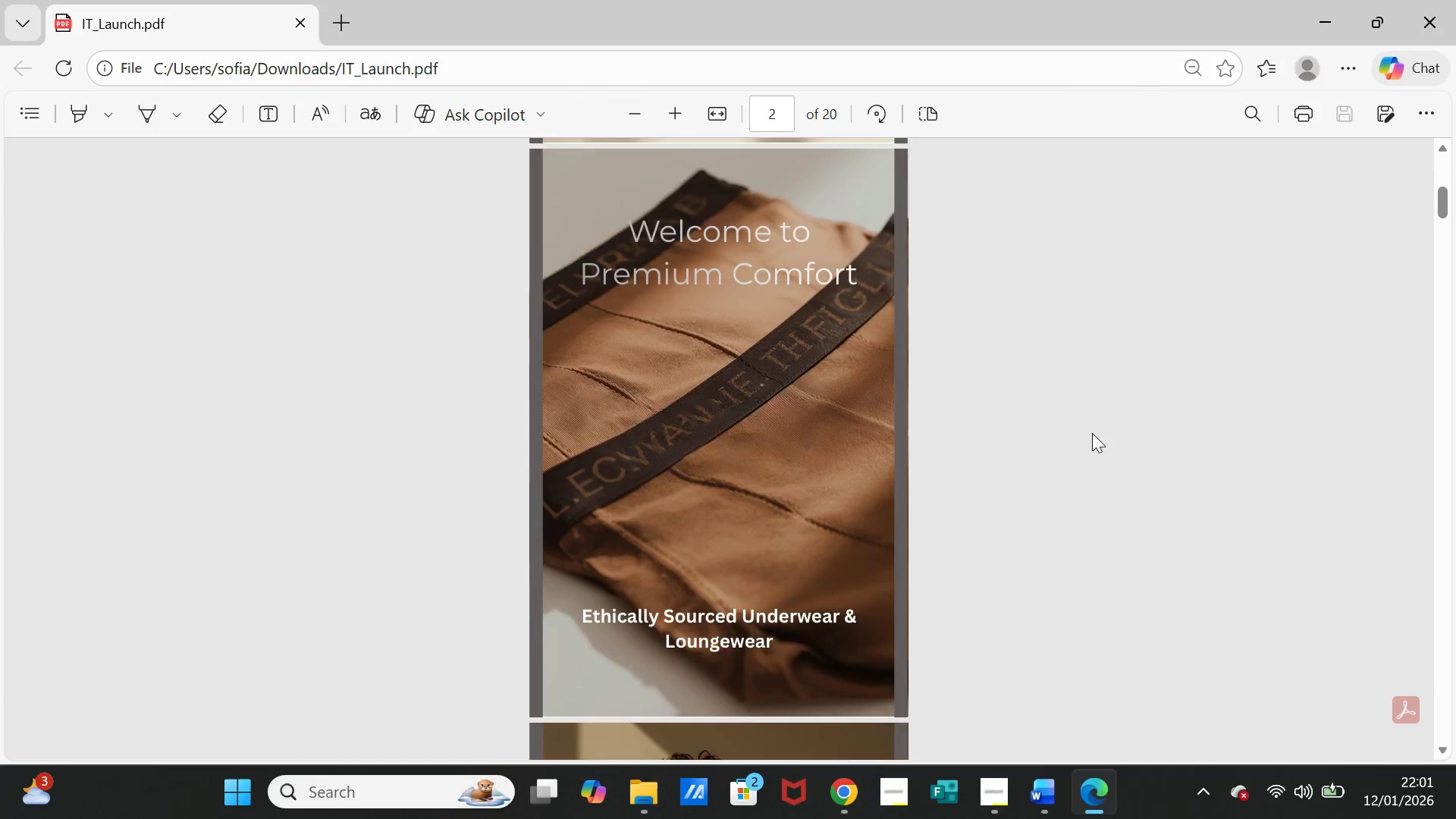 
scroll: coordinate [1092, 433], scroll_direction: up, amount: 1.0
 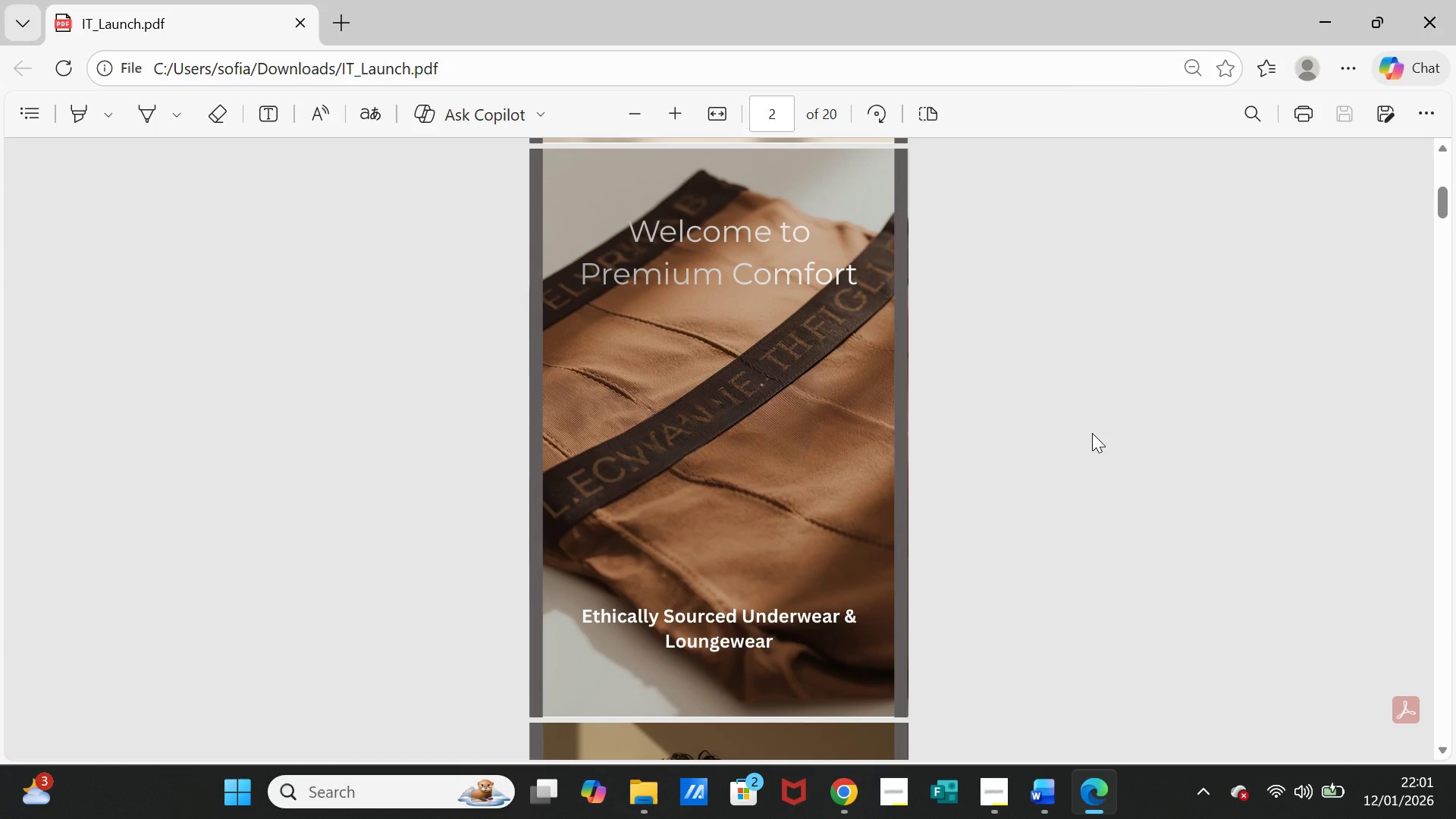 
scroll: coordinate [1092, 433], scroll_direction: down, amount: 19.0
 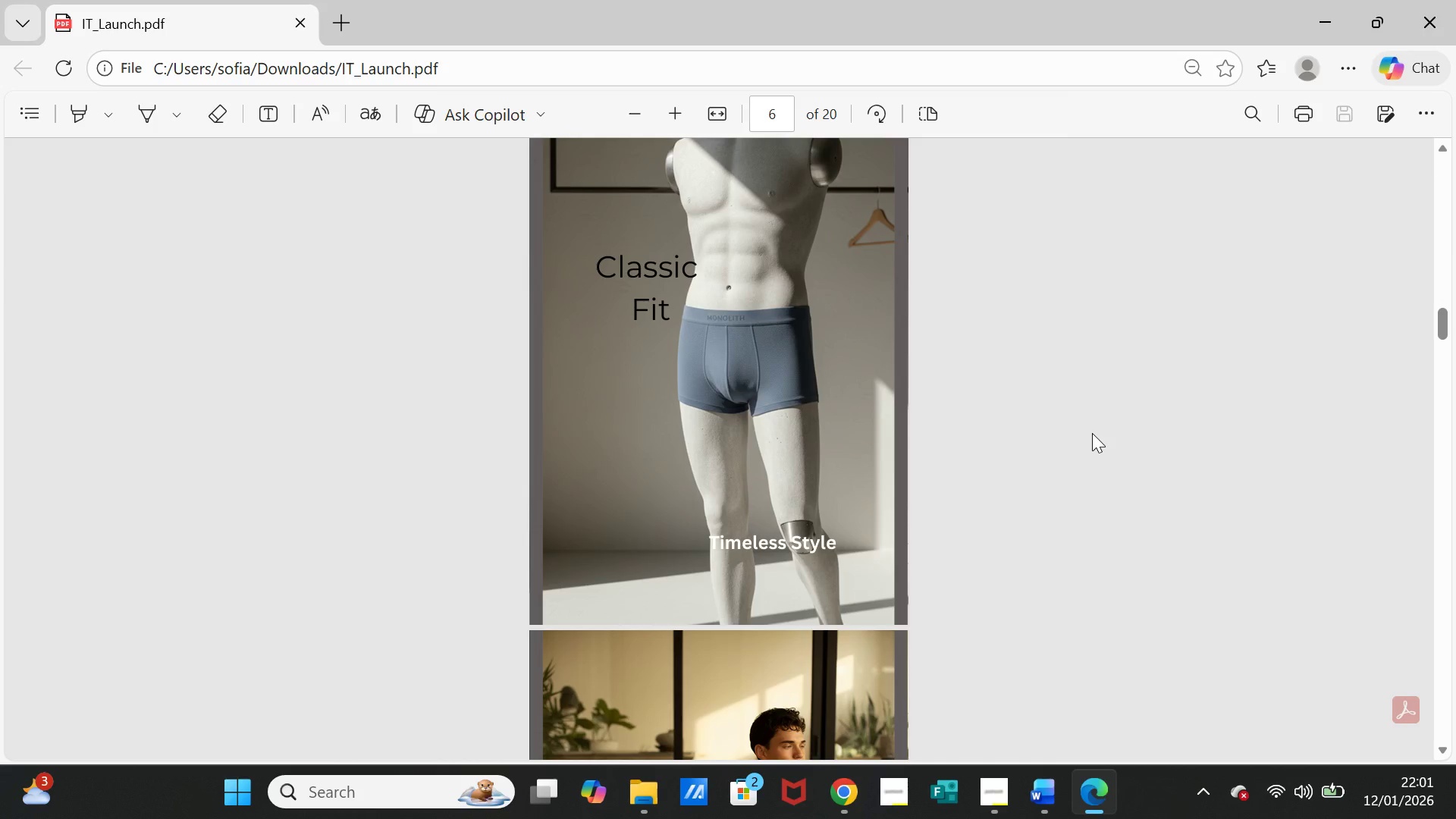 
scroll: coordinate [1092, 433], scroll_direction: down, amount: 6.0
 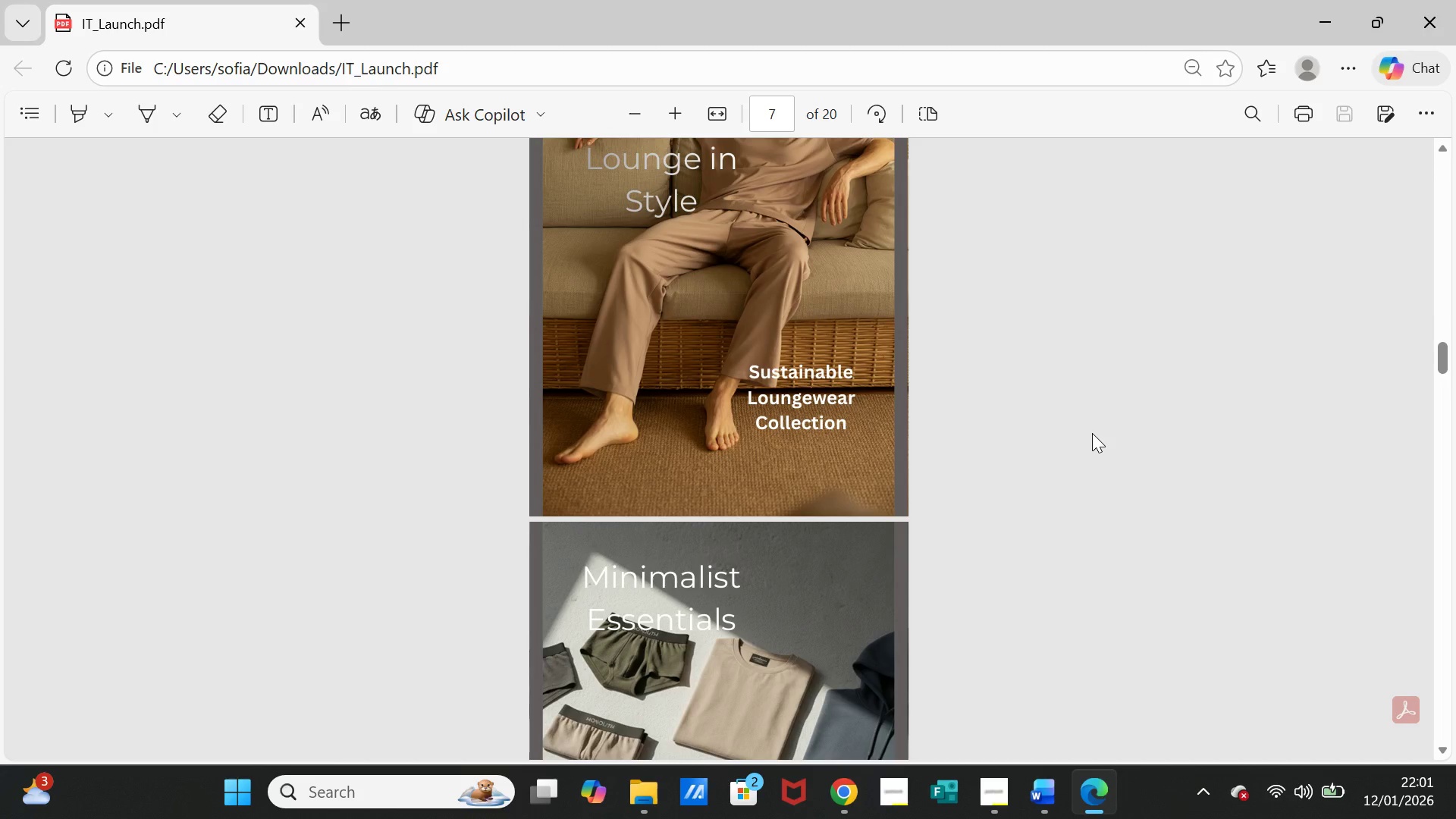 
scroll: coordinate [1092, 433], scroll_direction: up, amount: 2.0
 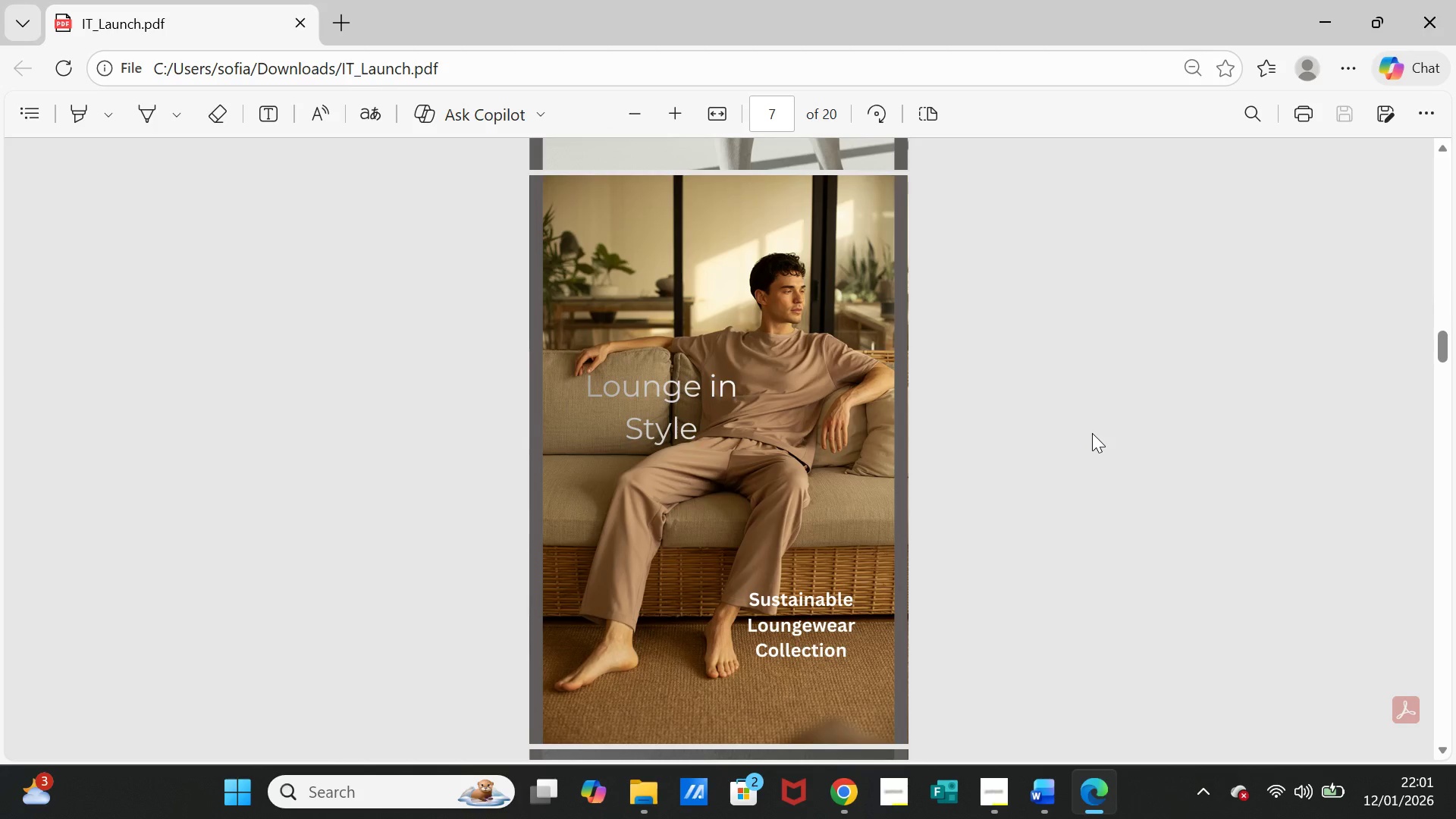 
scroll: coordinate [1092, 433], scroll_direction: none, amount: 0.0
 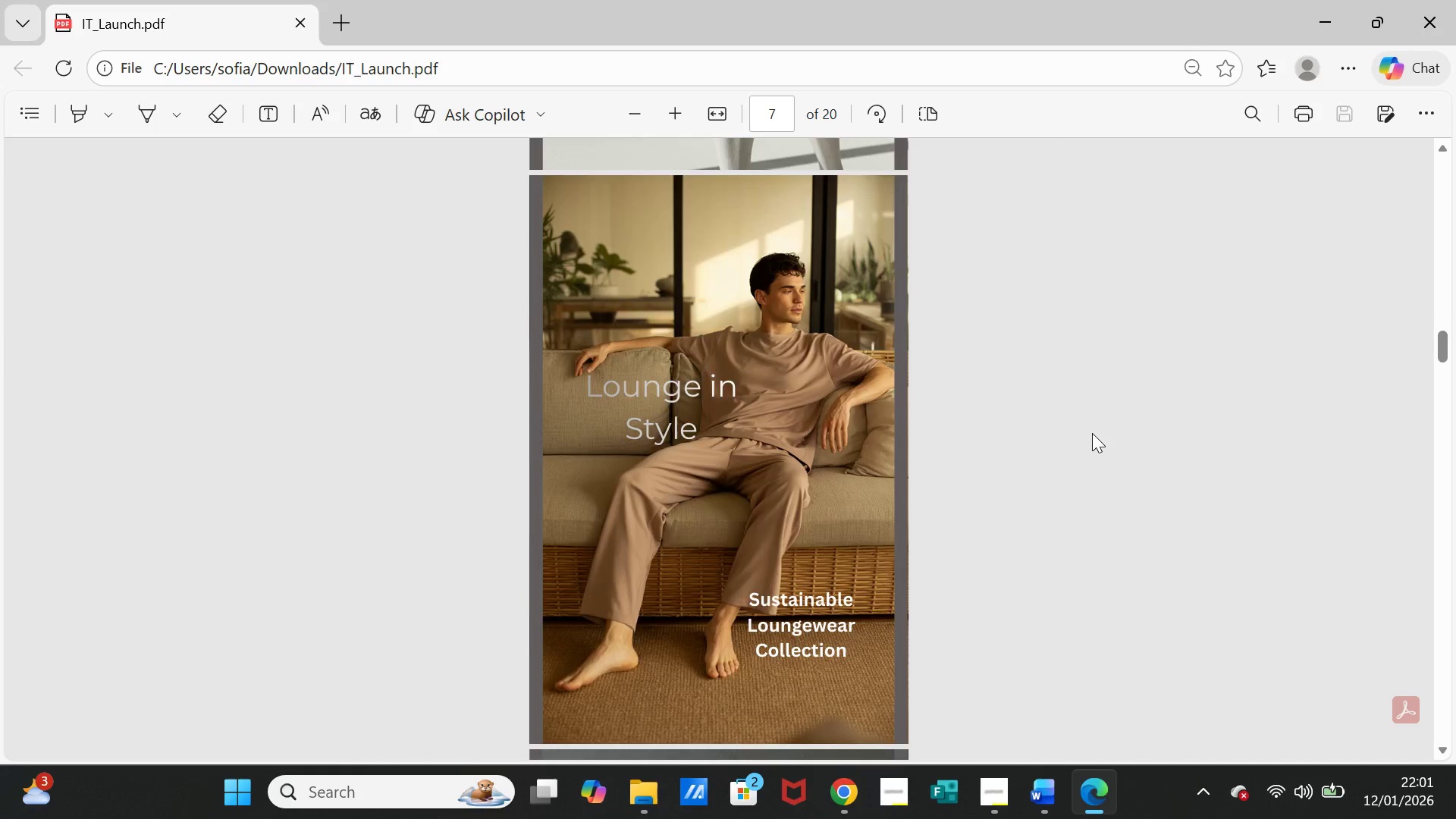 
scroll: coordinate [1092, 433], scroll_direction: up, amount: 1.0
 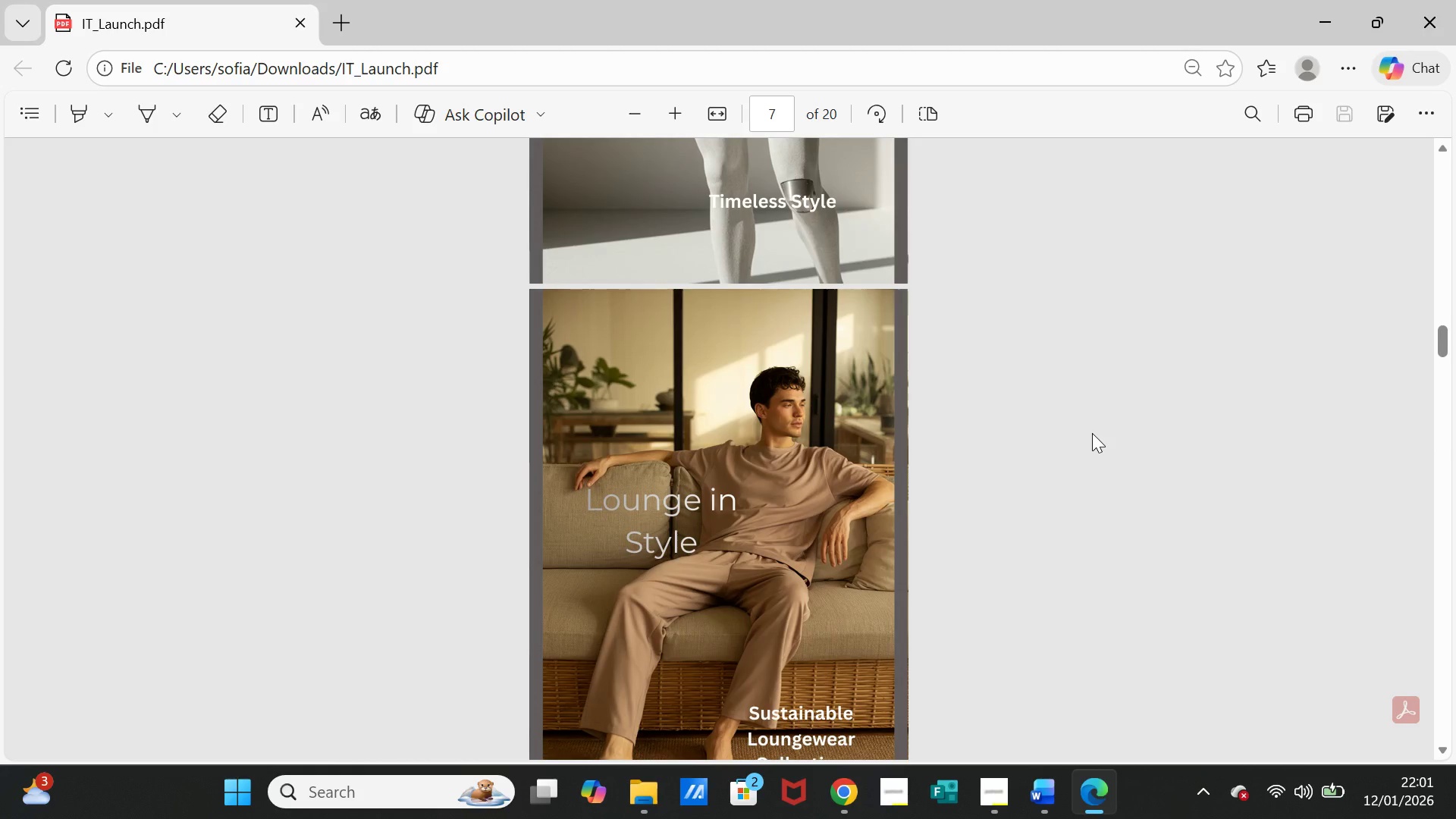 
scroll: coordinate [1092, 433], scroll_direction: down, amount: 2.0
 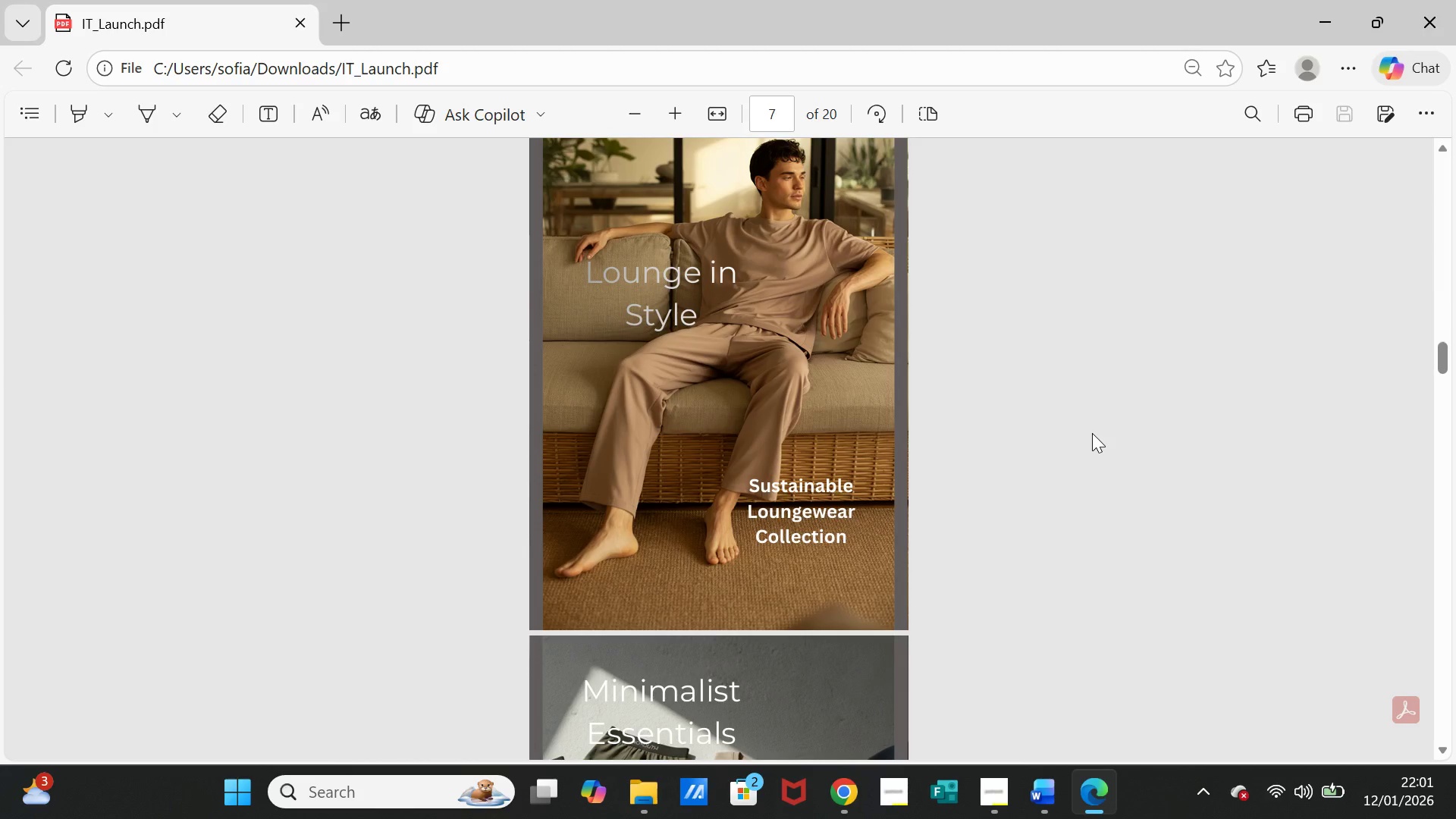 
scroll: coordinate [1092, 433], scroll_direction: up, amount: 2.0
 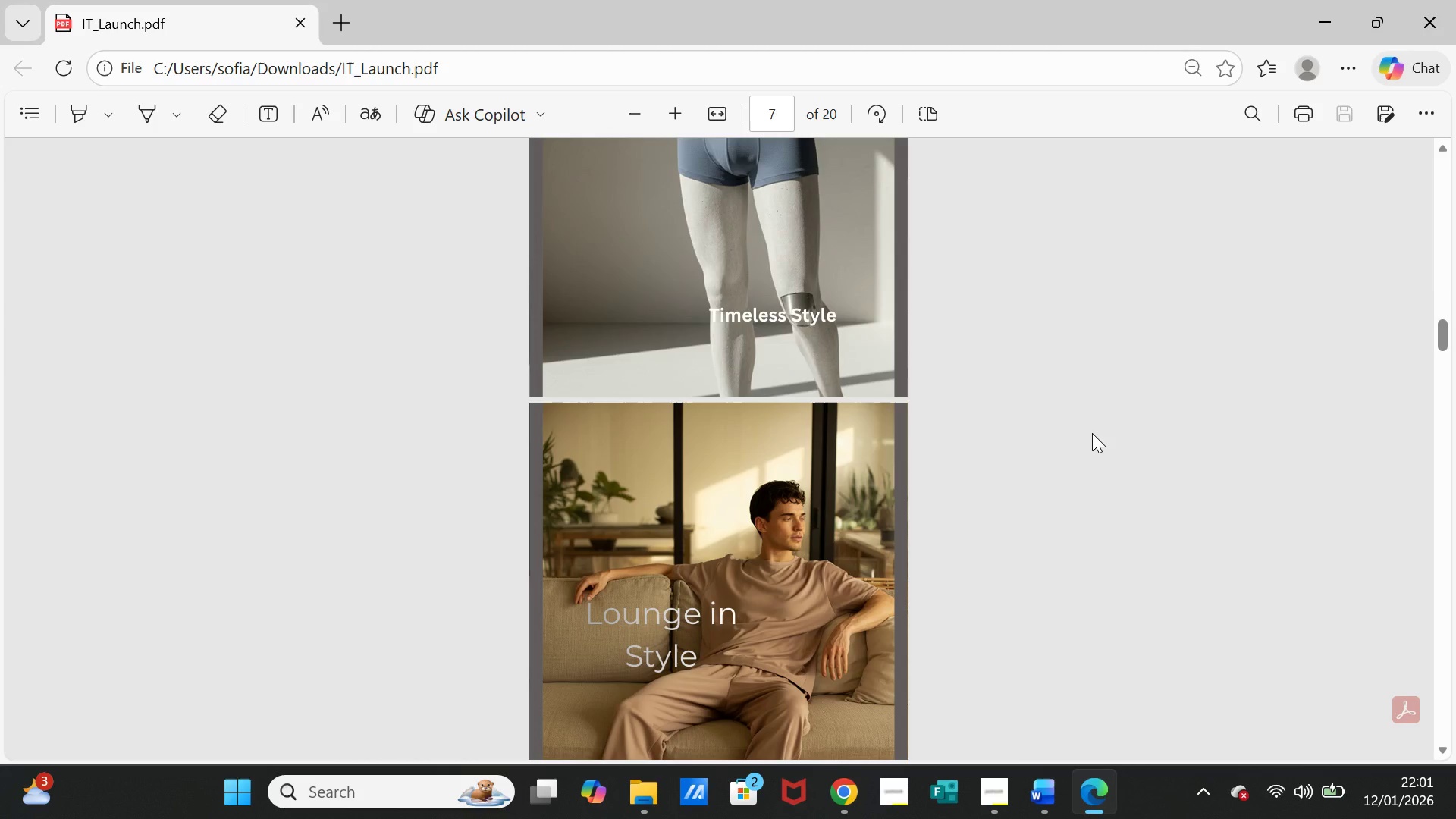 
scroll: coordinate [1093, 434], scroll_direction: down, amount: 6.0
 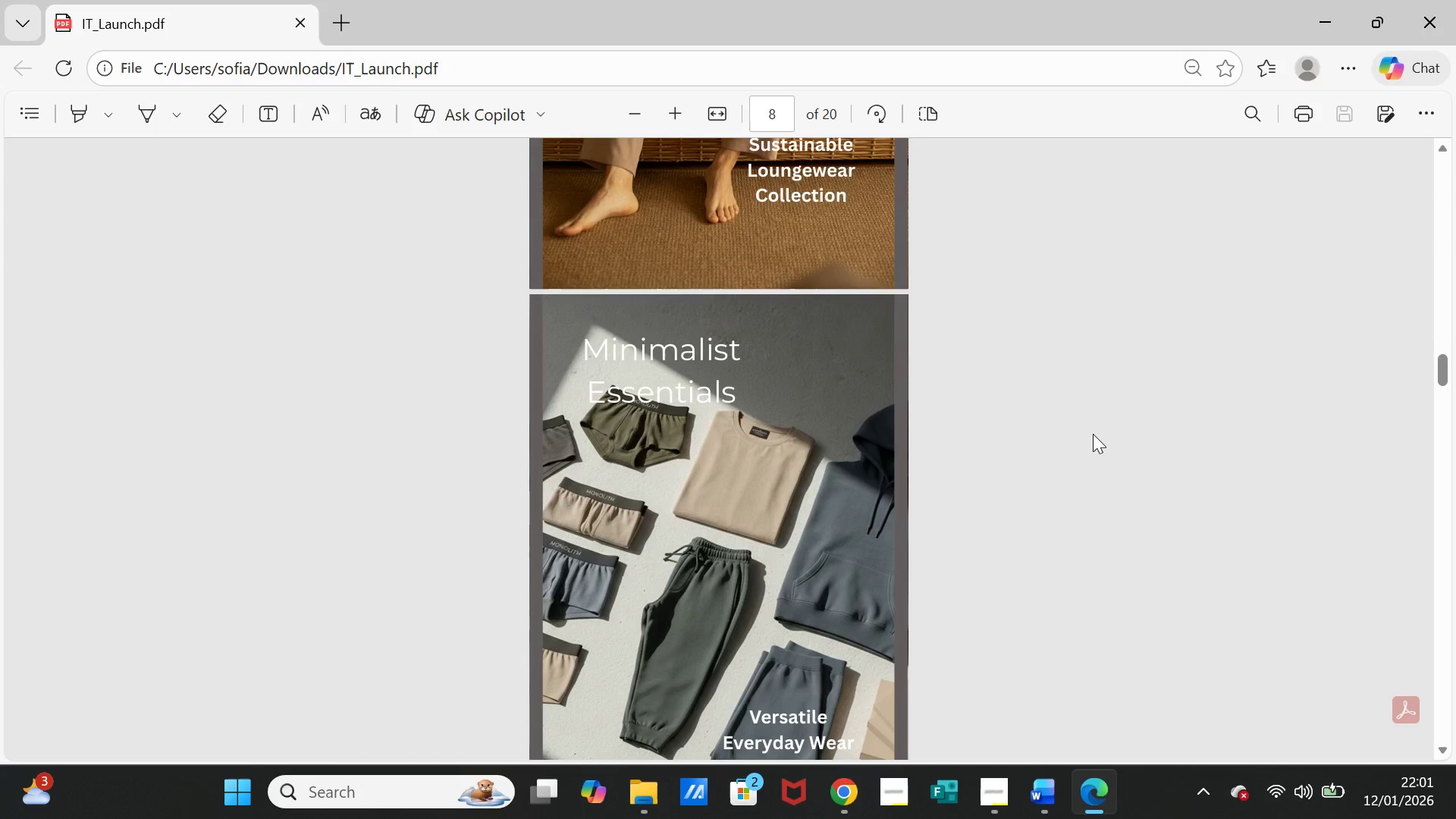 
scroll: coordinate [1093, 434], scroll_direction: up, amount: 6.0
 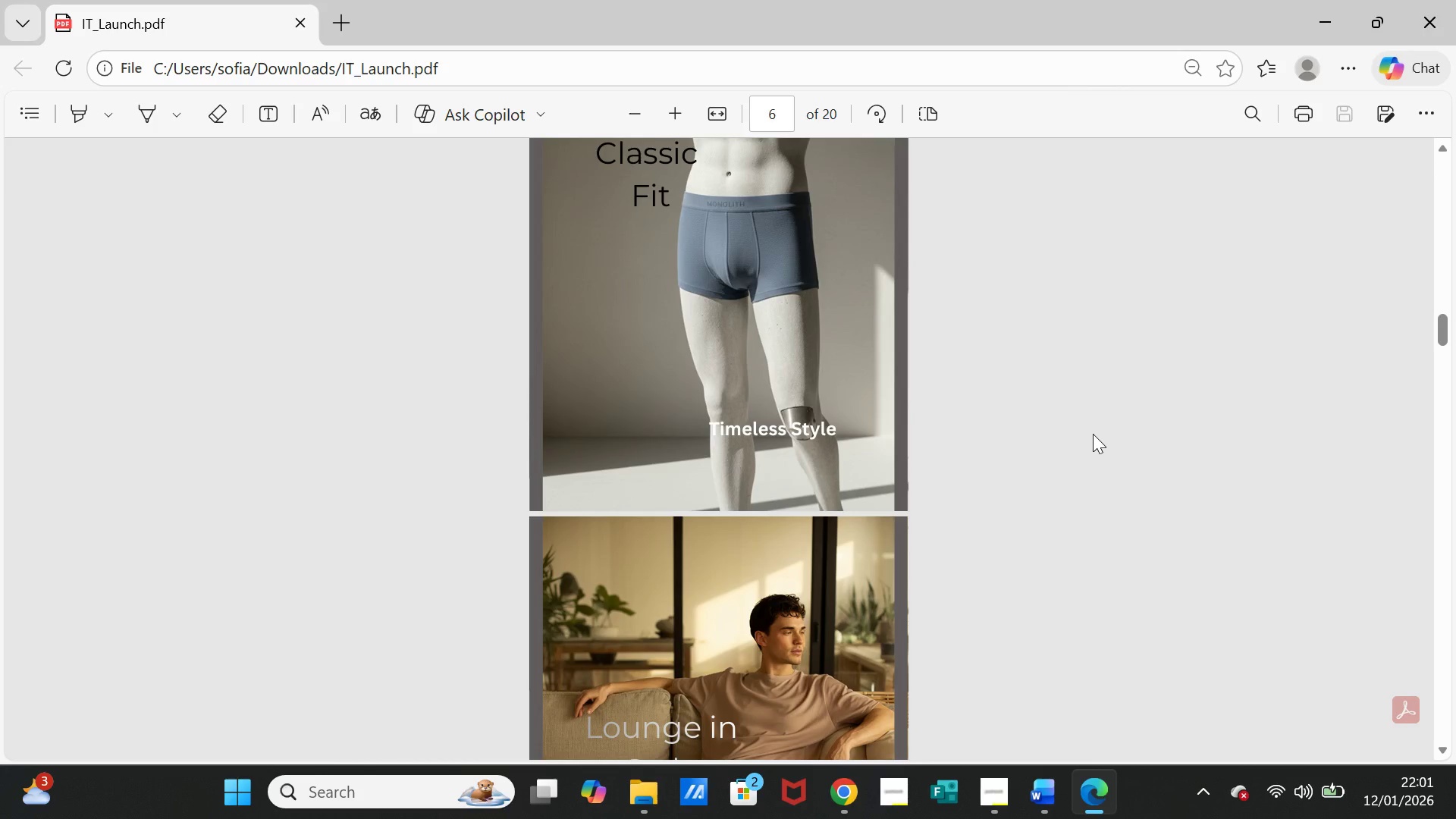 
scroll: coordinate [1093, 434], scroll_direction: down, amount: 1.0
 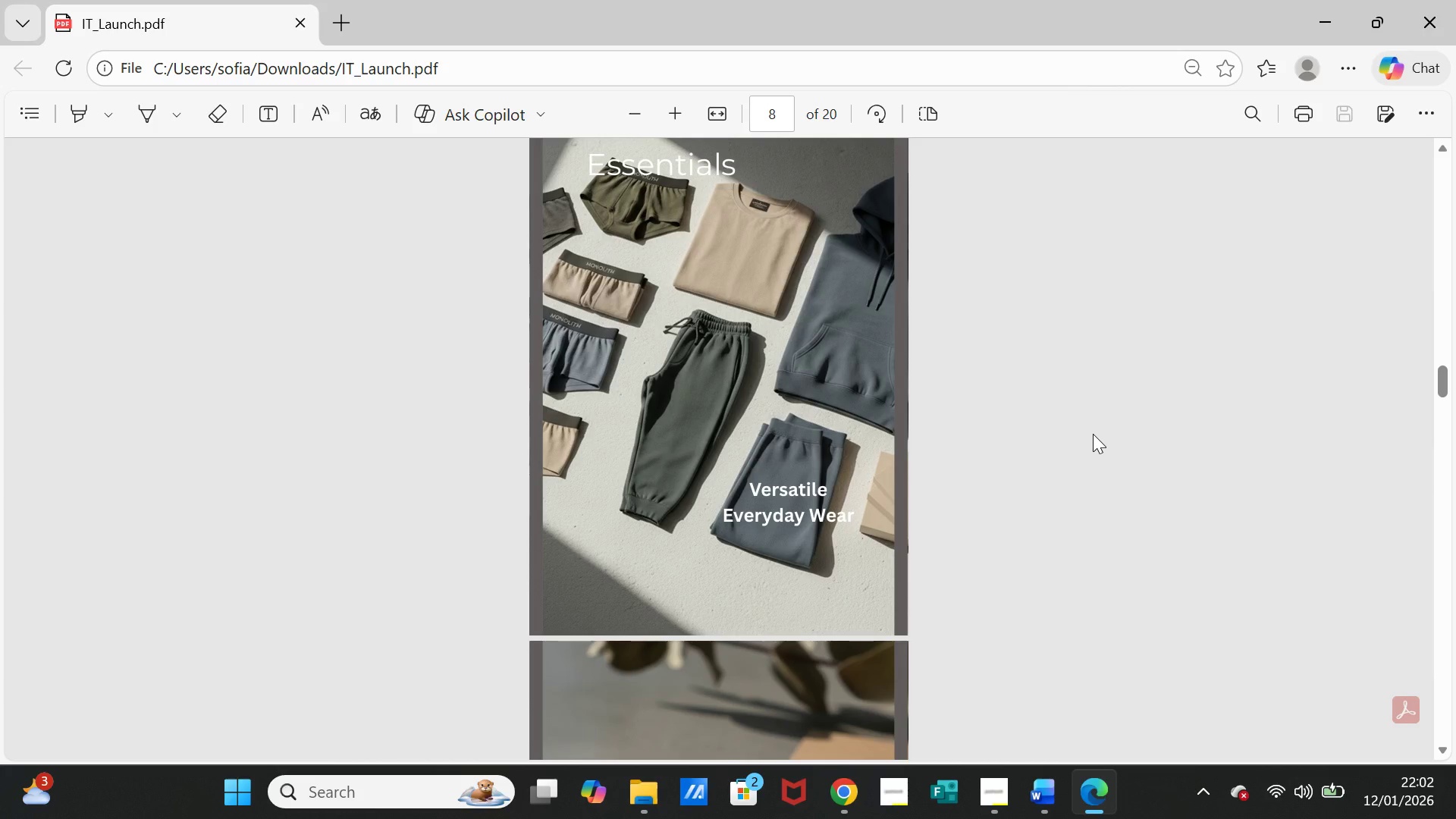 
scroll: coordinate [1093, 434], scroll_direction: up, amount: 1.0
 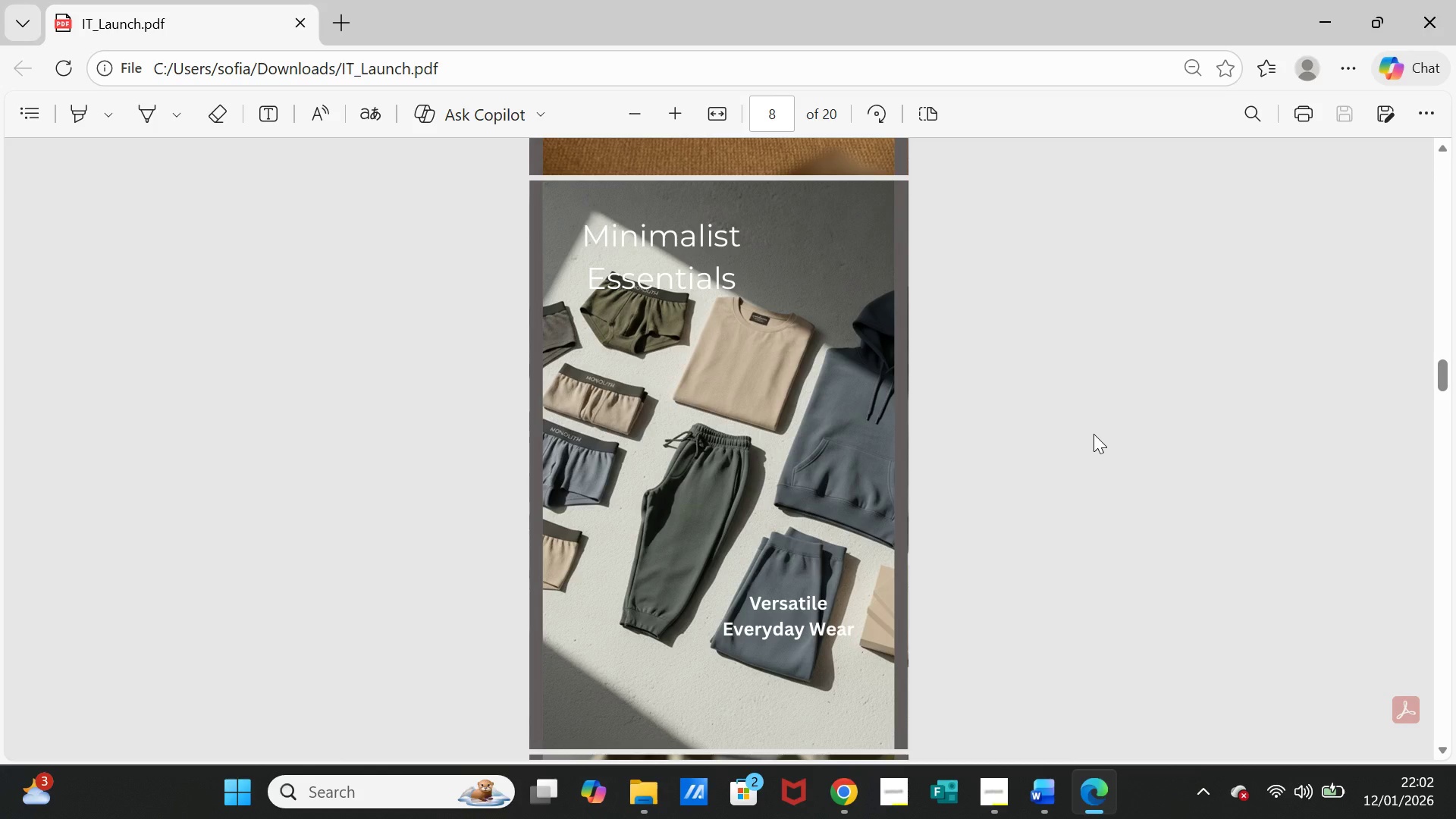 
scroll: coordinate [1094, 434], scroll_direction: down, amount: 6.0
 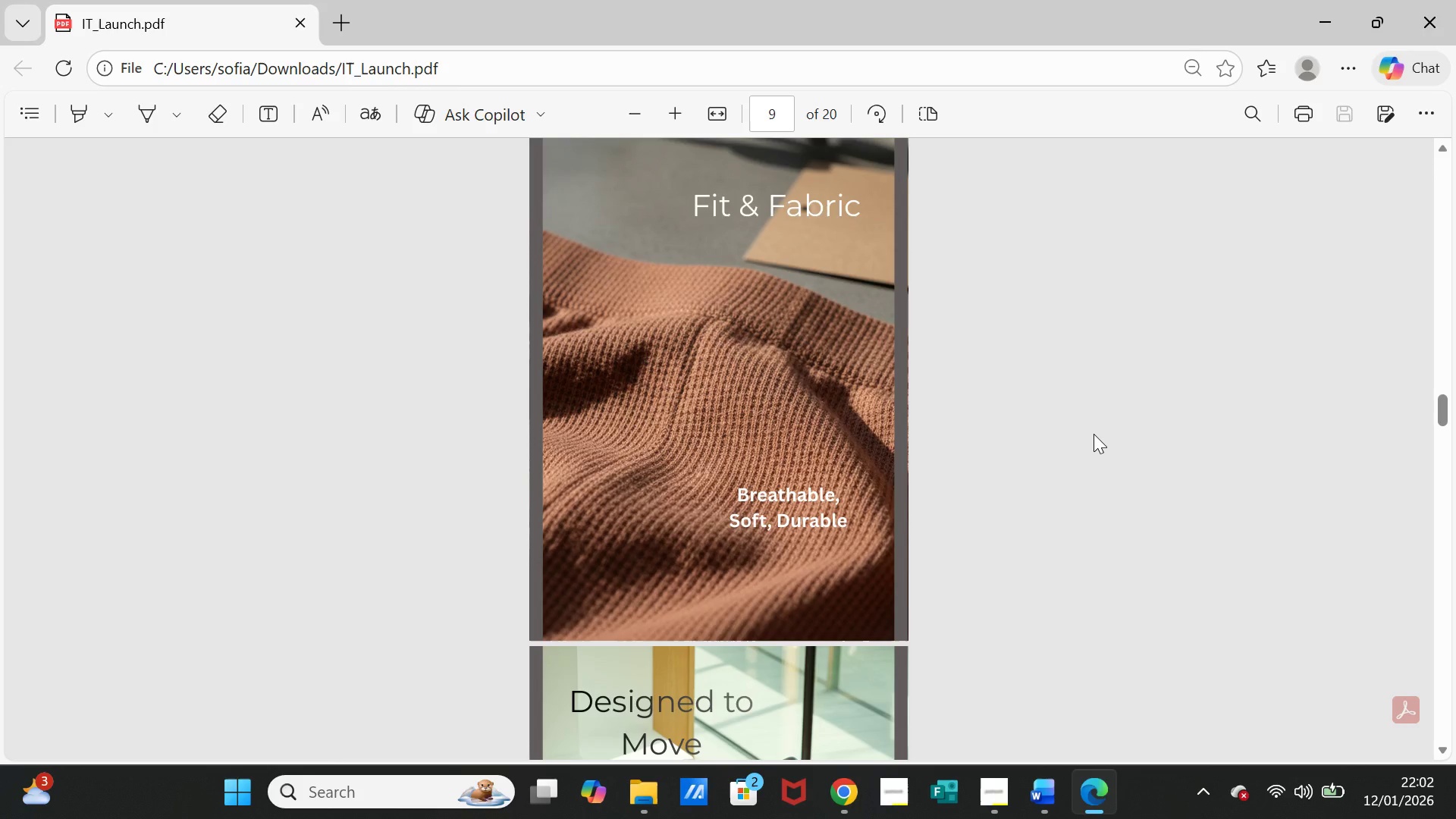 
scroll: coordinate [1094, 434], scroll_direction: up, amount: 1.0
 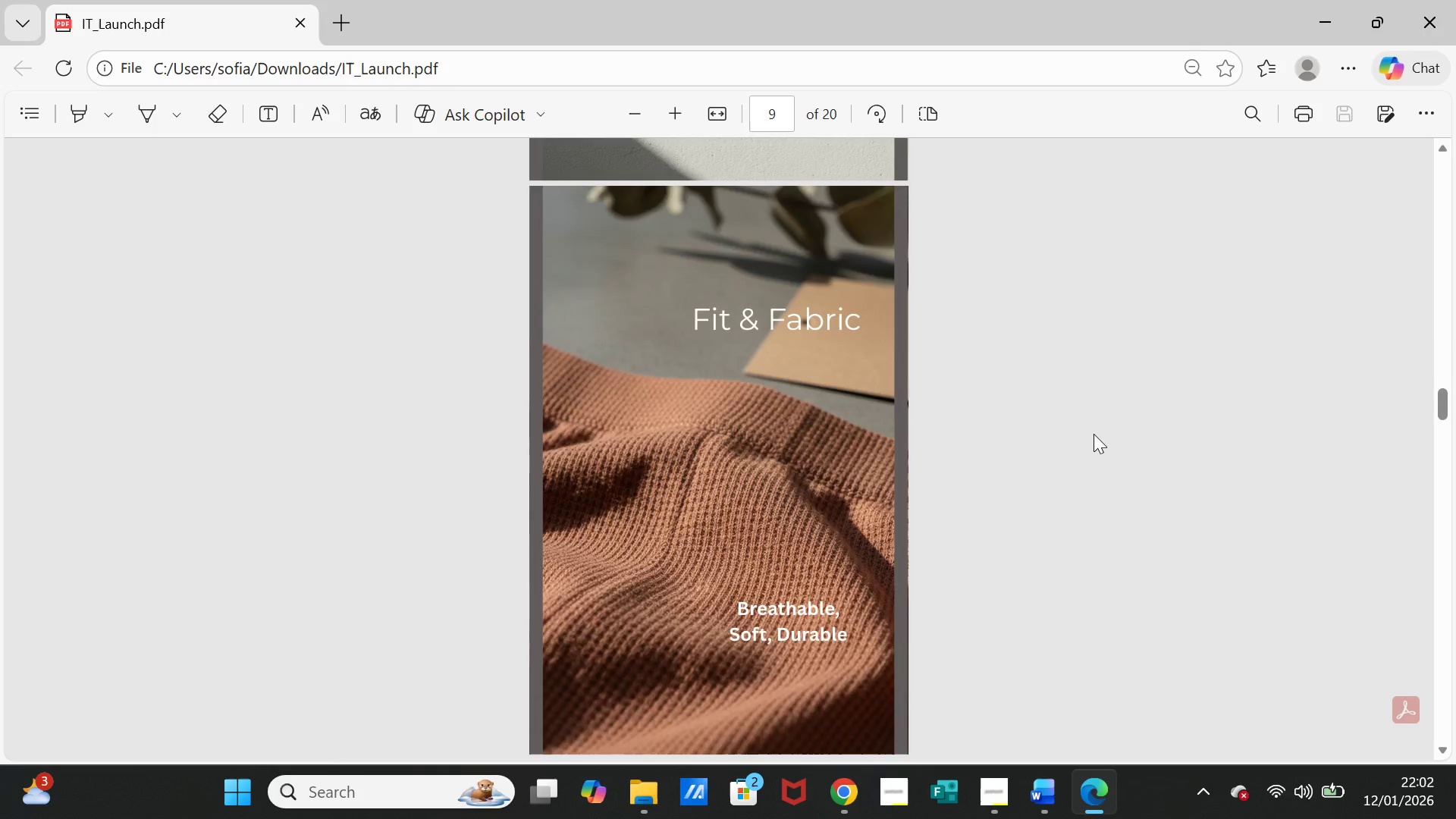 
scroll: coordinate [1094, 434], scroll_direction: down, amount: 4.0
 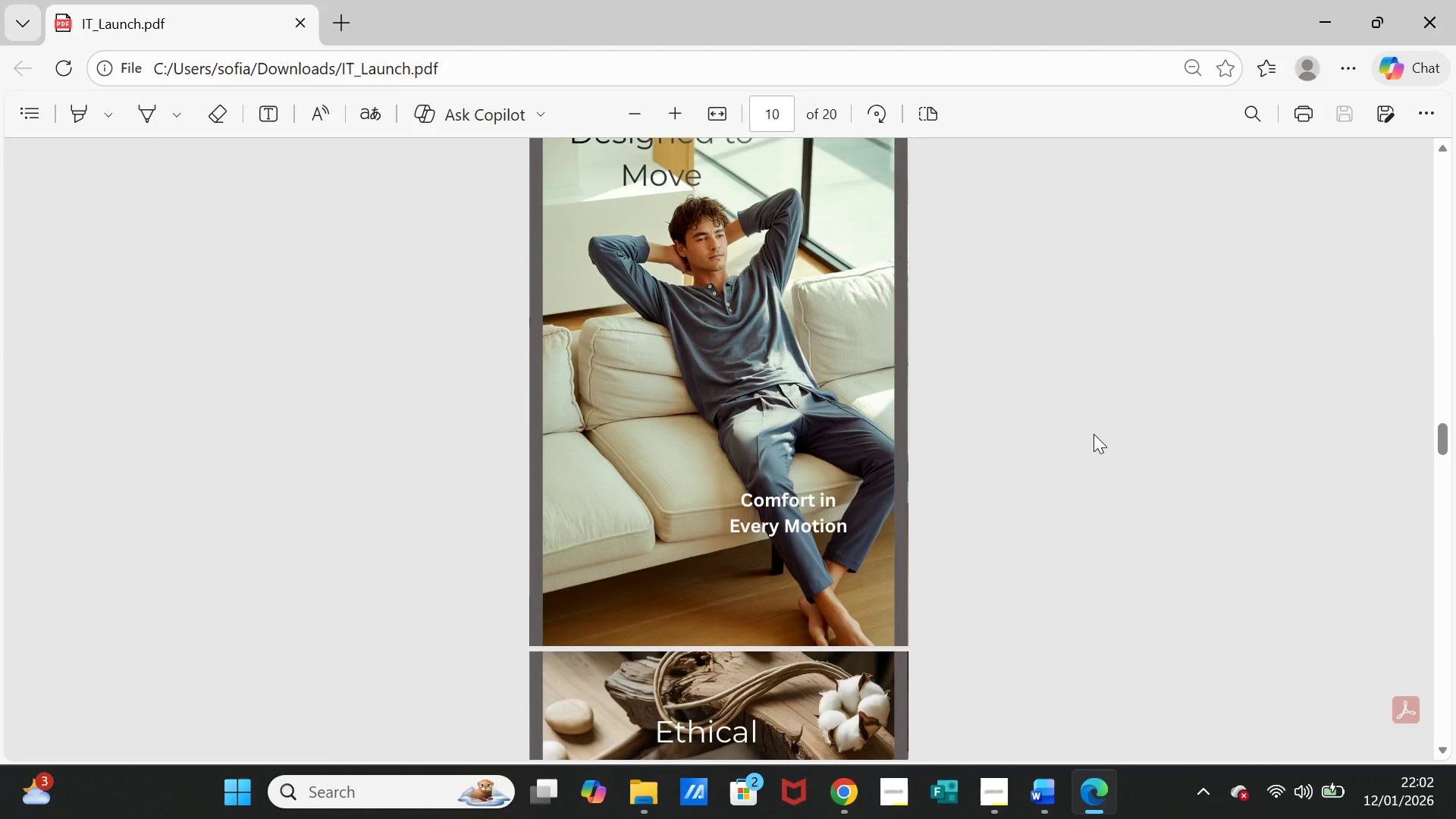 
scroll: coordinate [1094, 434], scroll_direction: up, amount: 1.0
 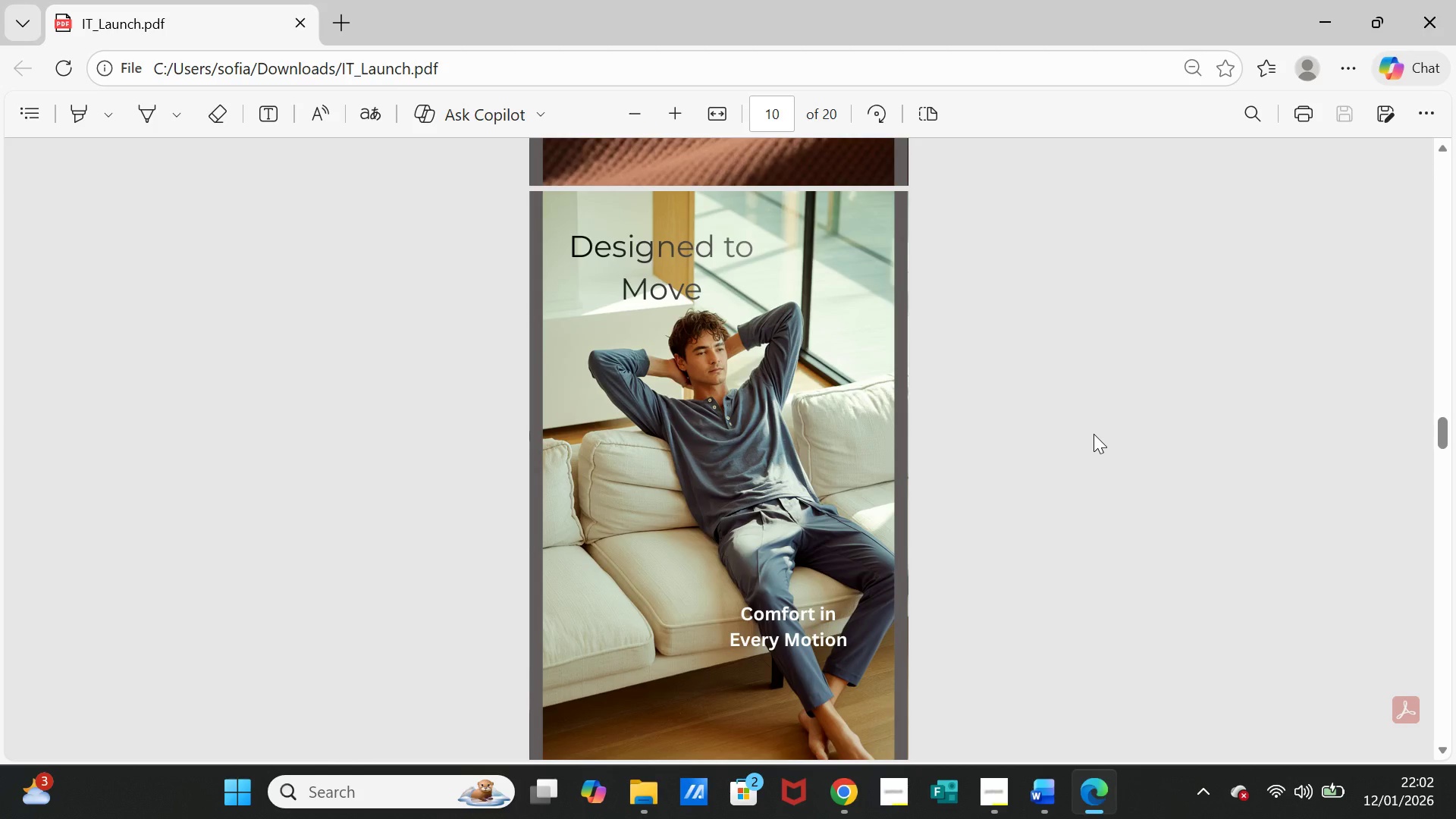 
scroll: coordinate [1094, 434], scroll_direction: down, amount: 1.0
 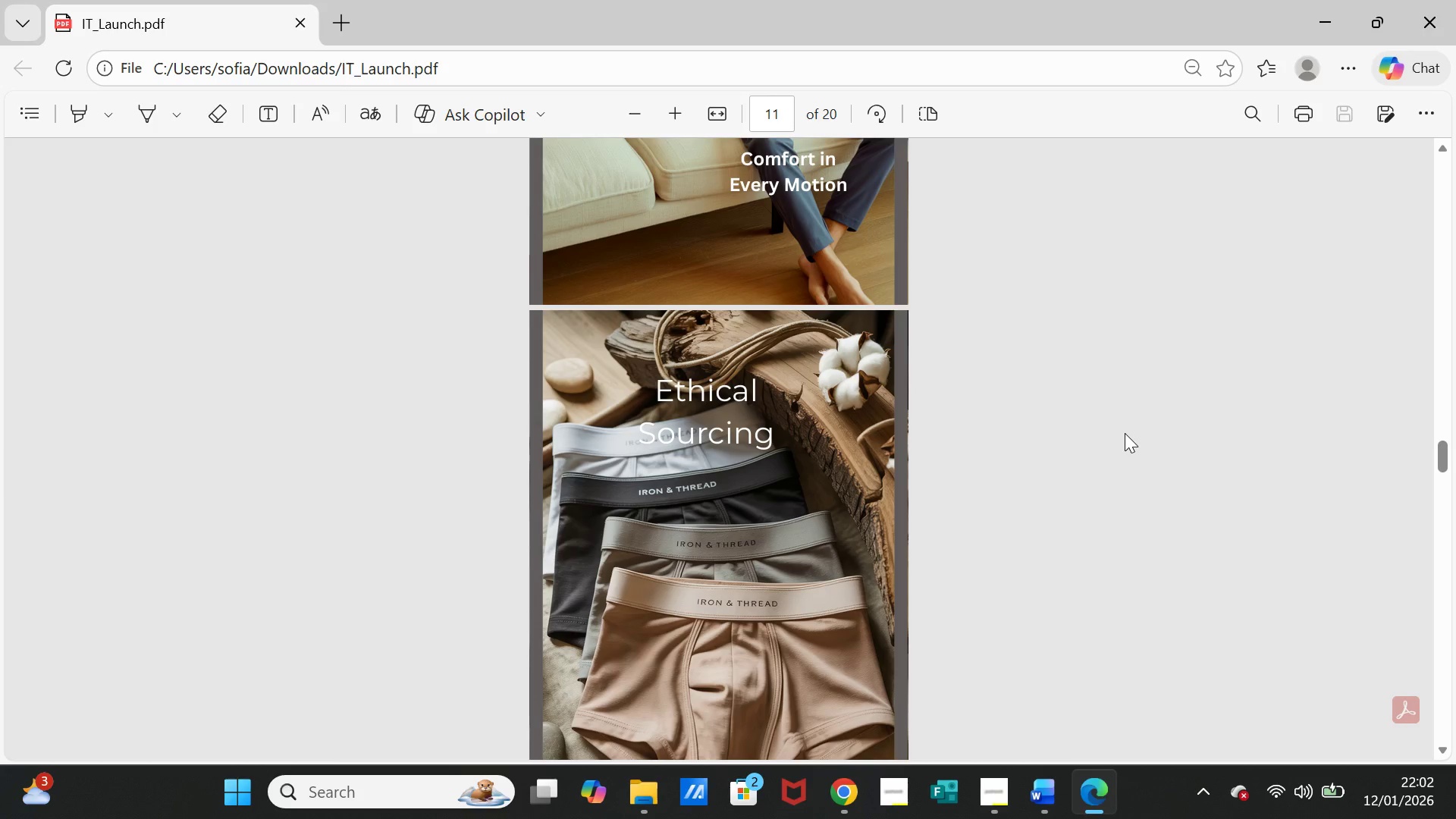 
wait(7.41)
 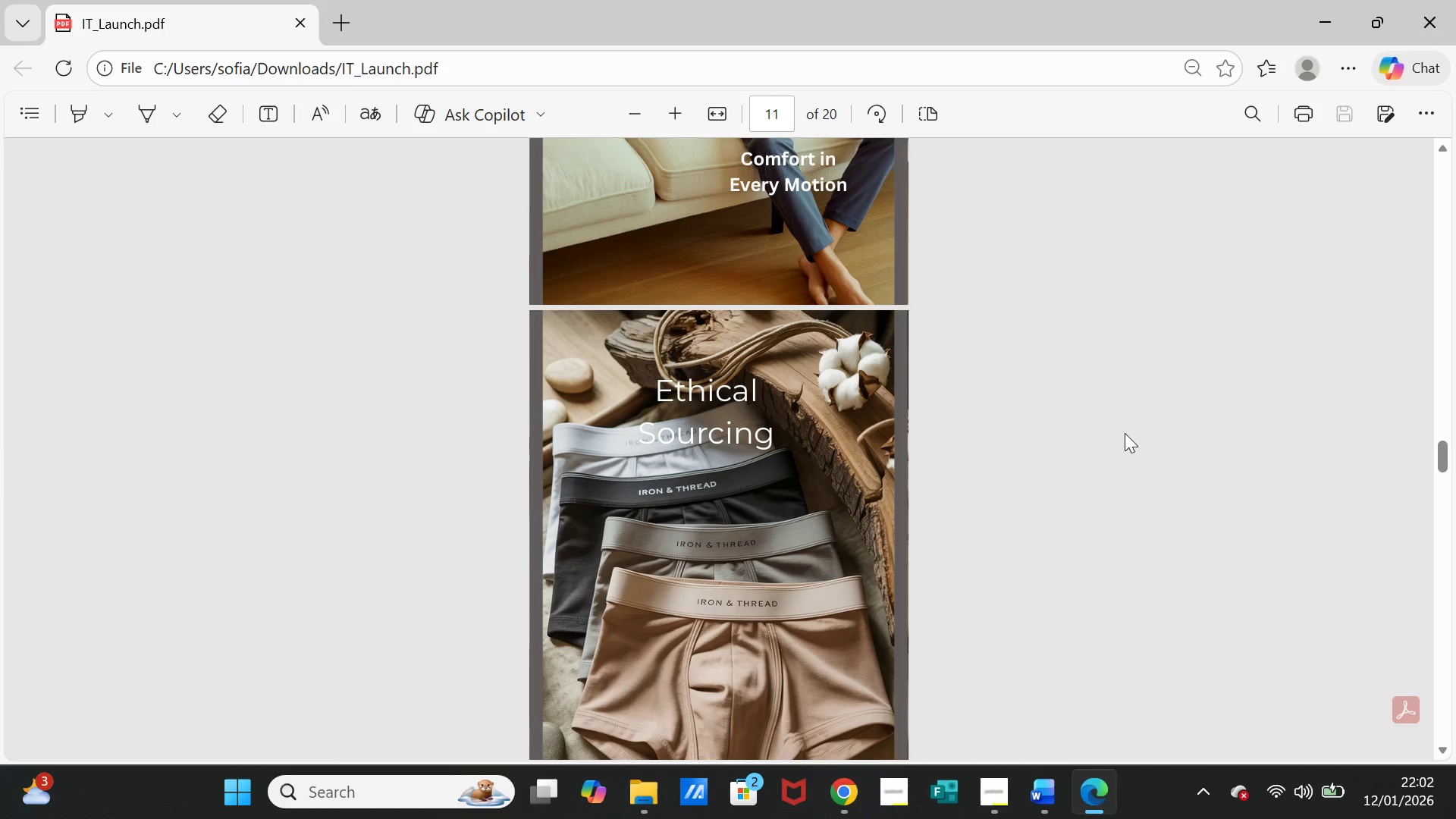 
scroll: coordinate [1171, 421], scroll_direction: down, amount: 2.0